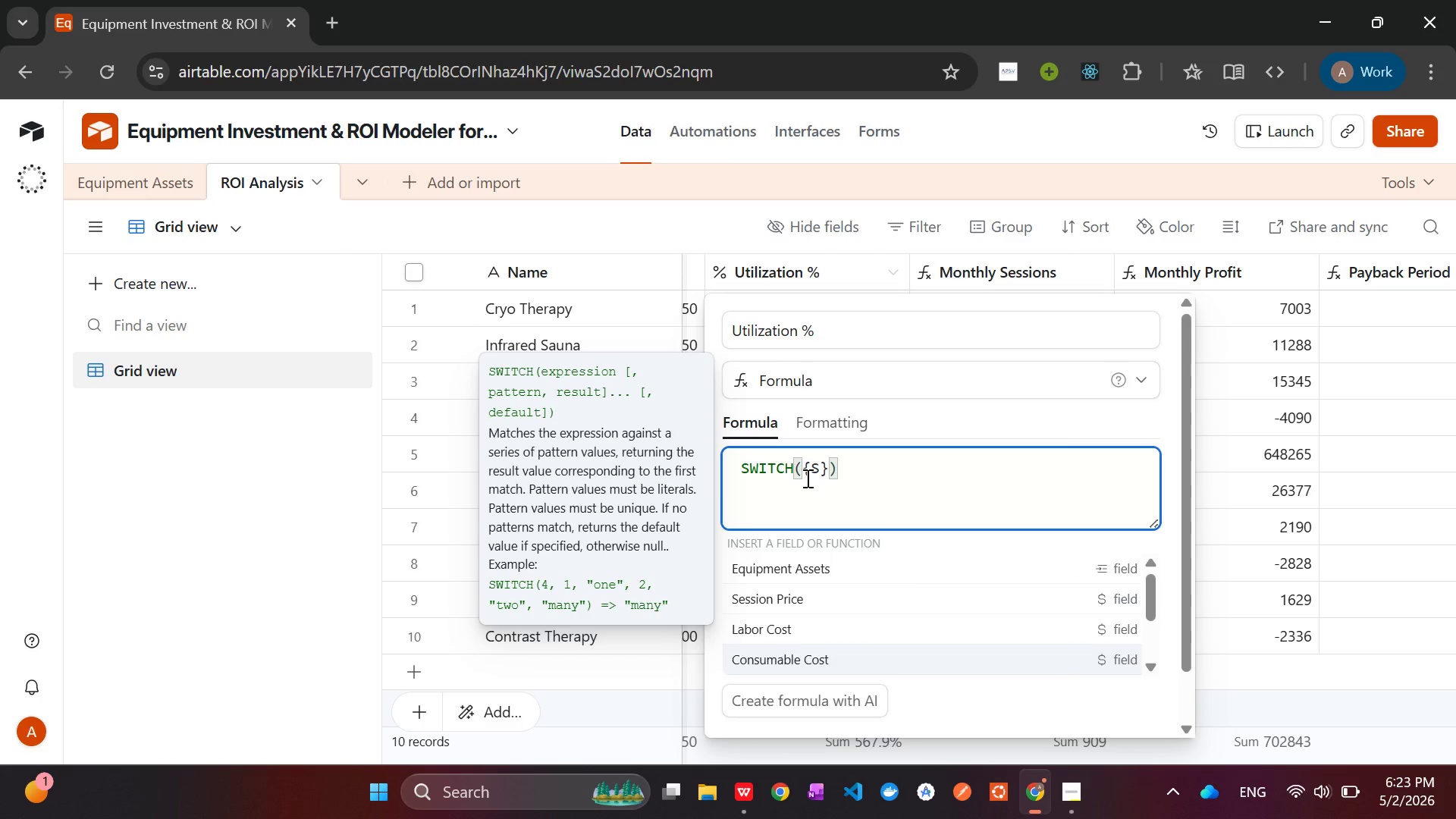 
key(ArrowDown)
 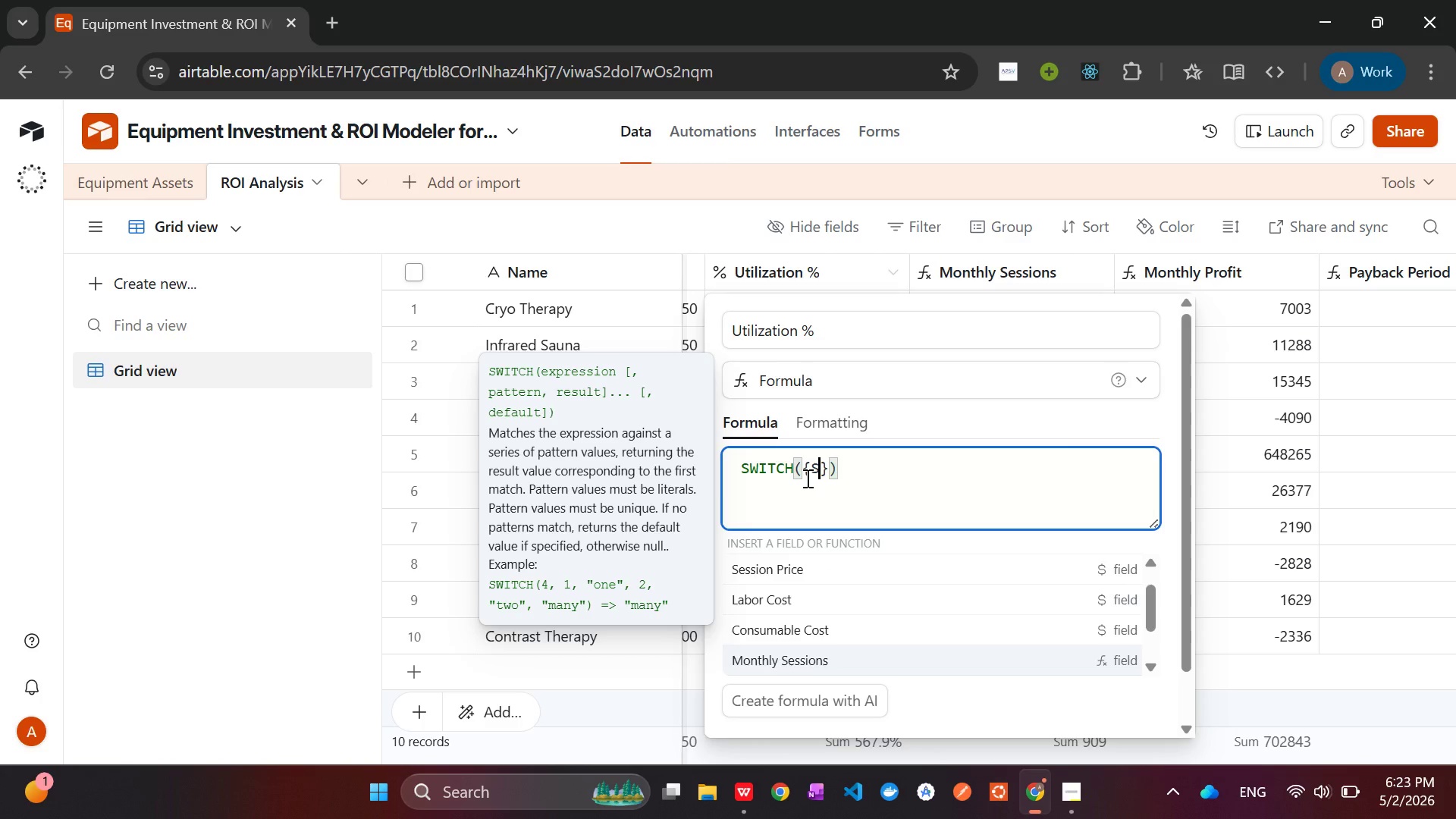 
key(ArrowDown)
 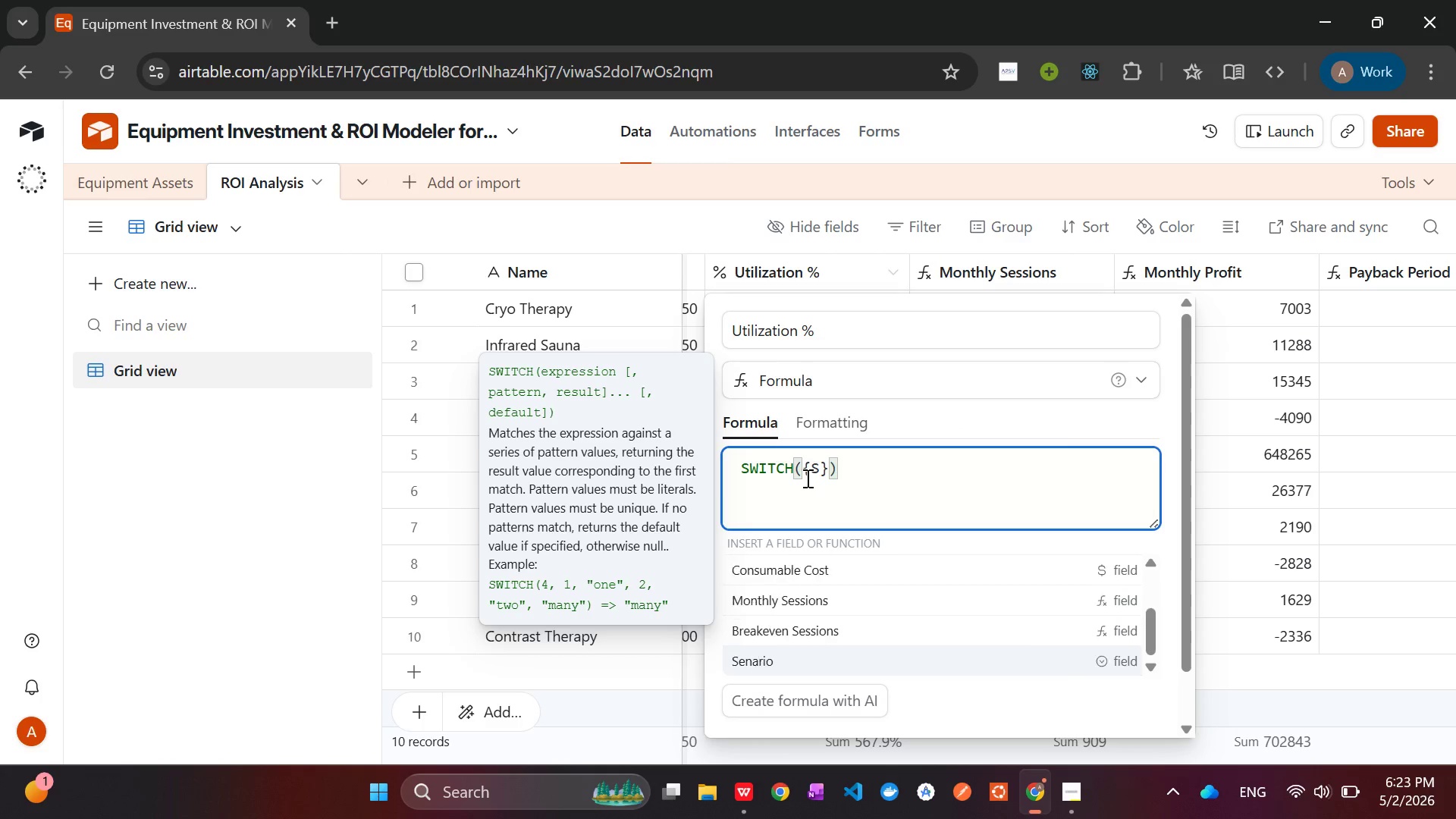 
key(ArrowDown)
 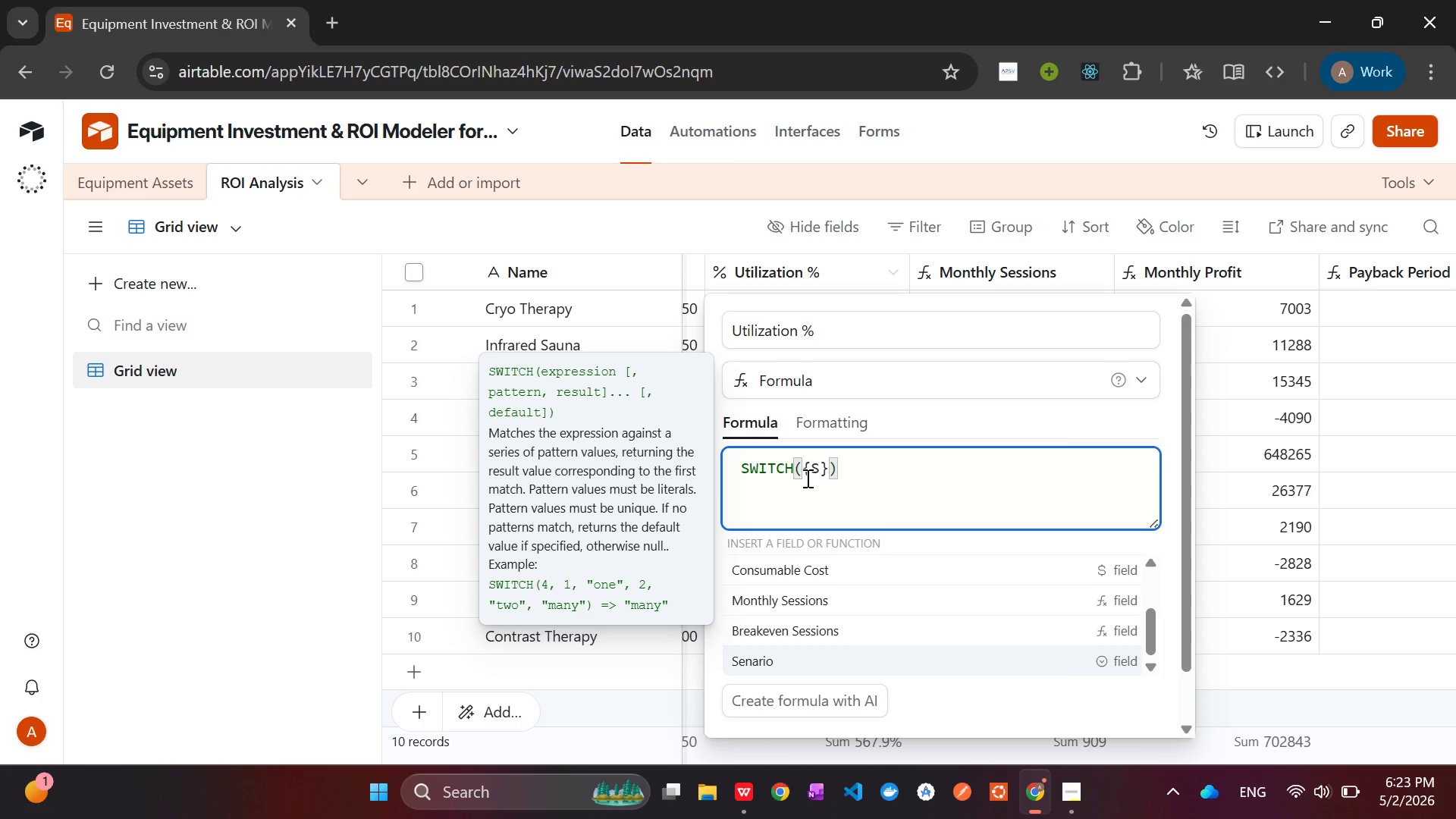 
key(Enter)
 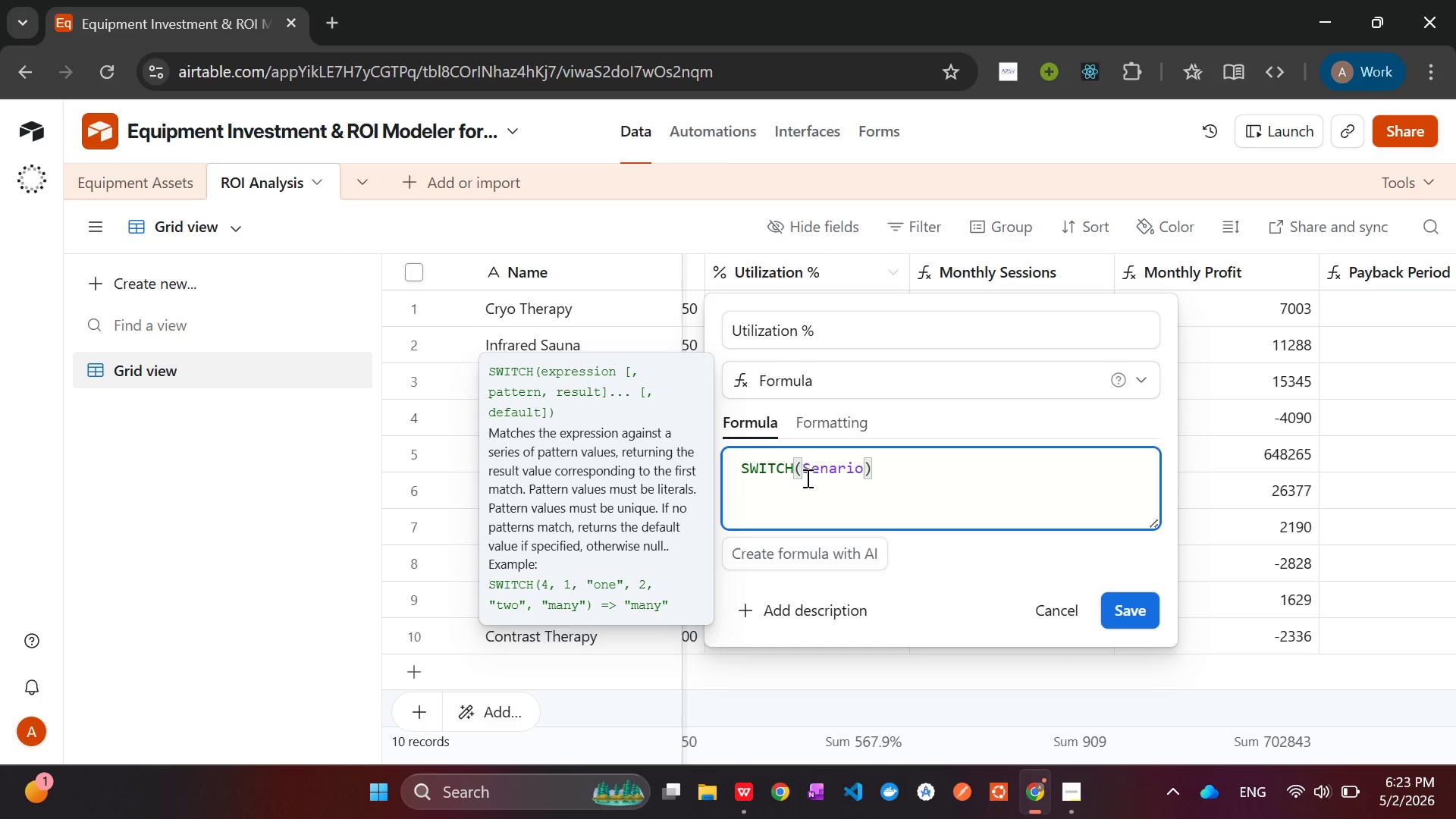 
key(ArrowRight)
 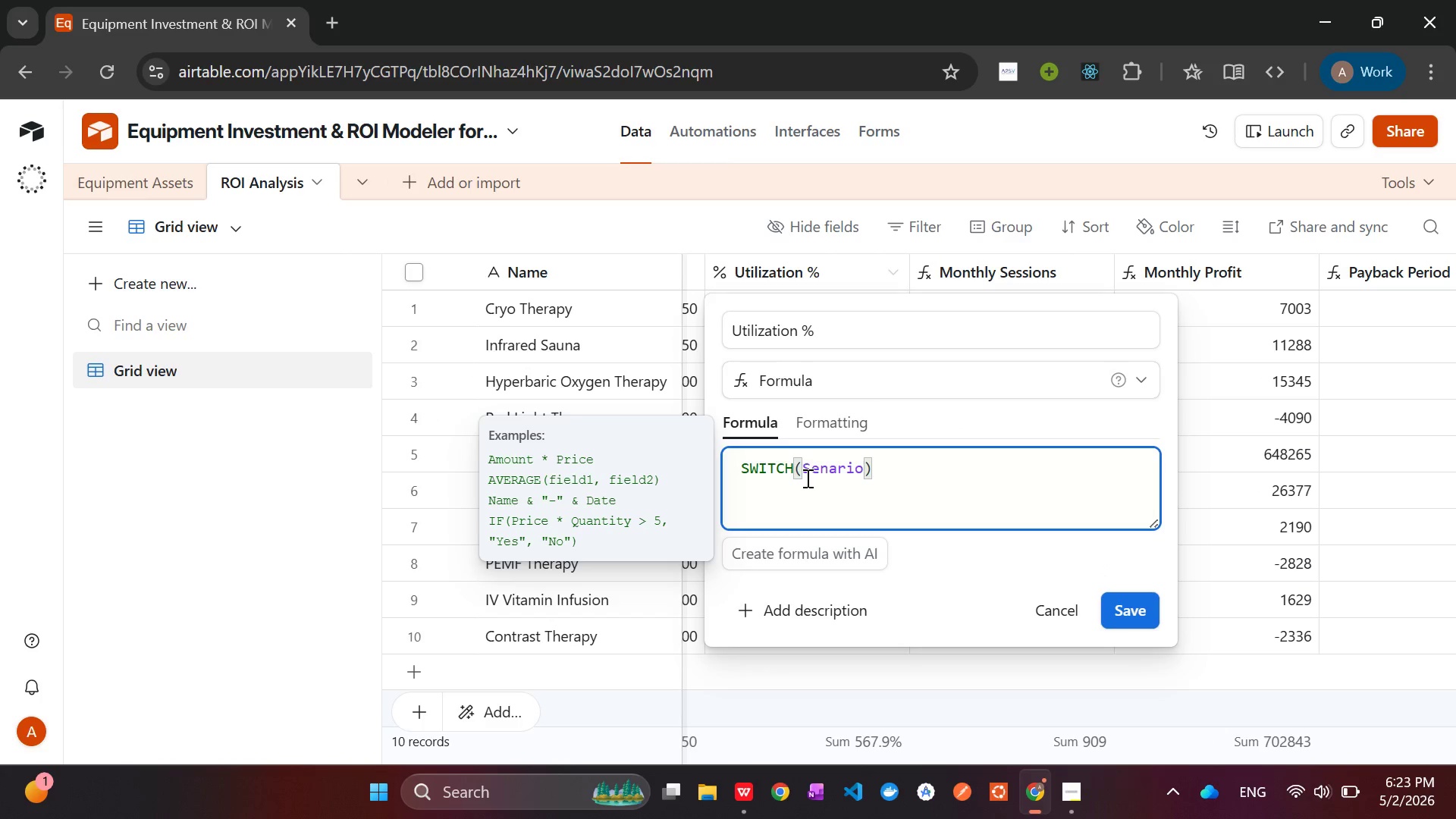 
key(ArrowLeft)
 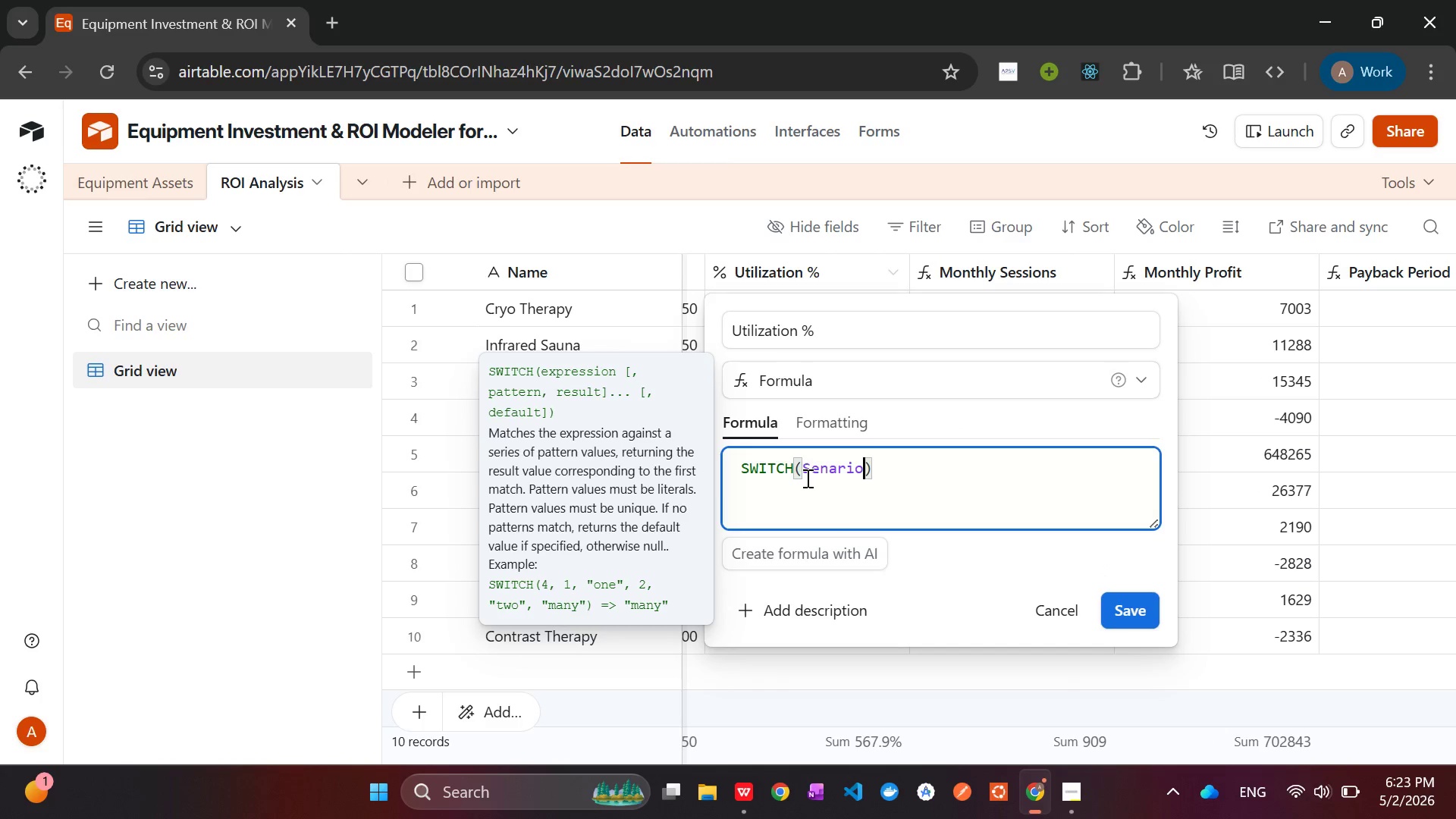 
hold_key(key=ArrowLeft, duration=0.42)
 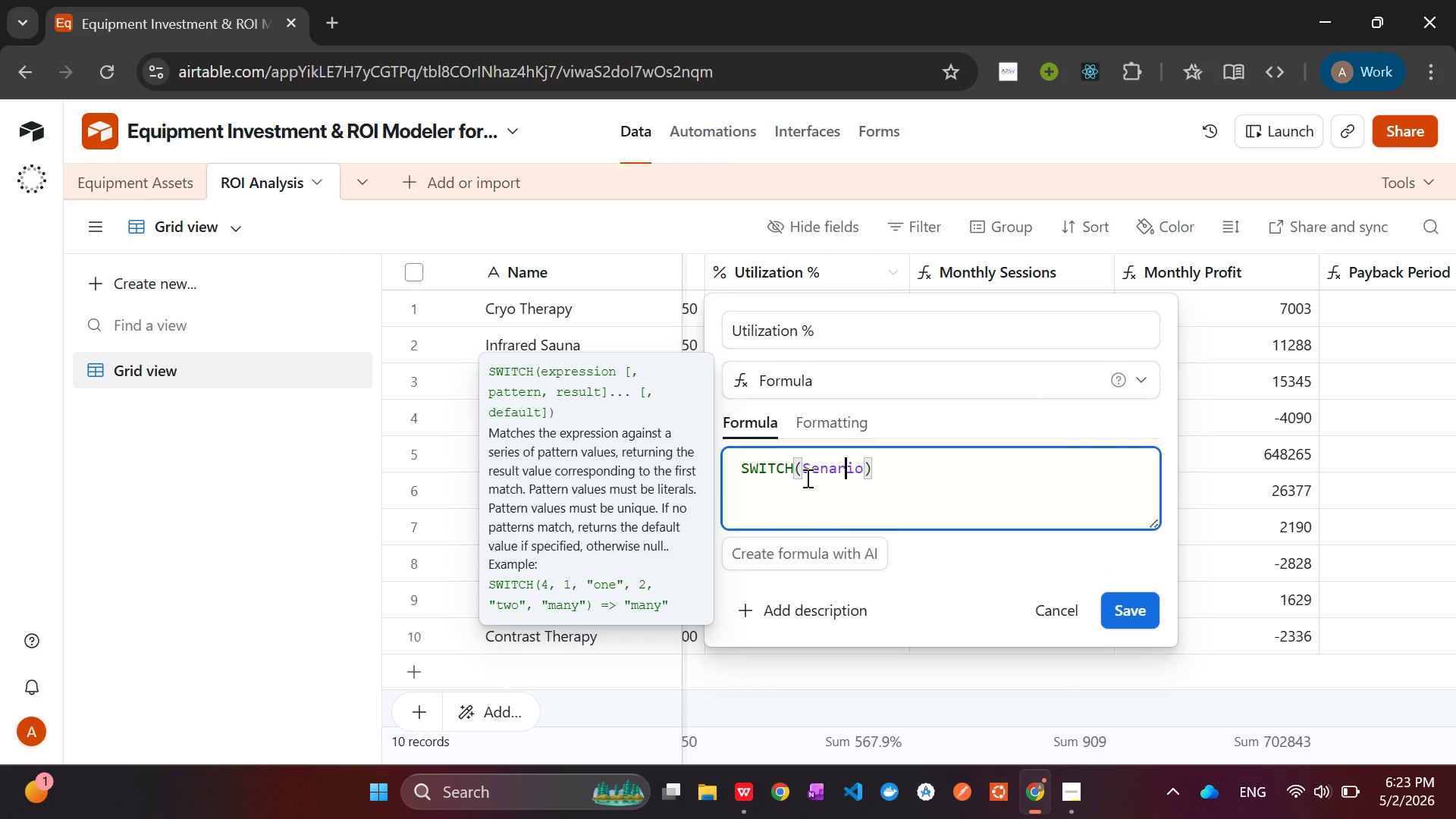 
key(ArrowLeft)
 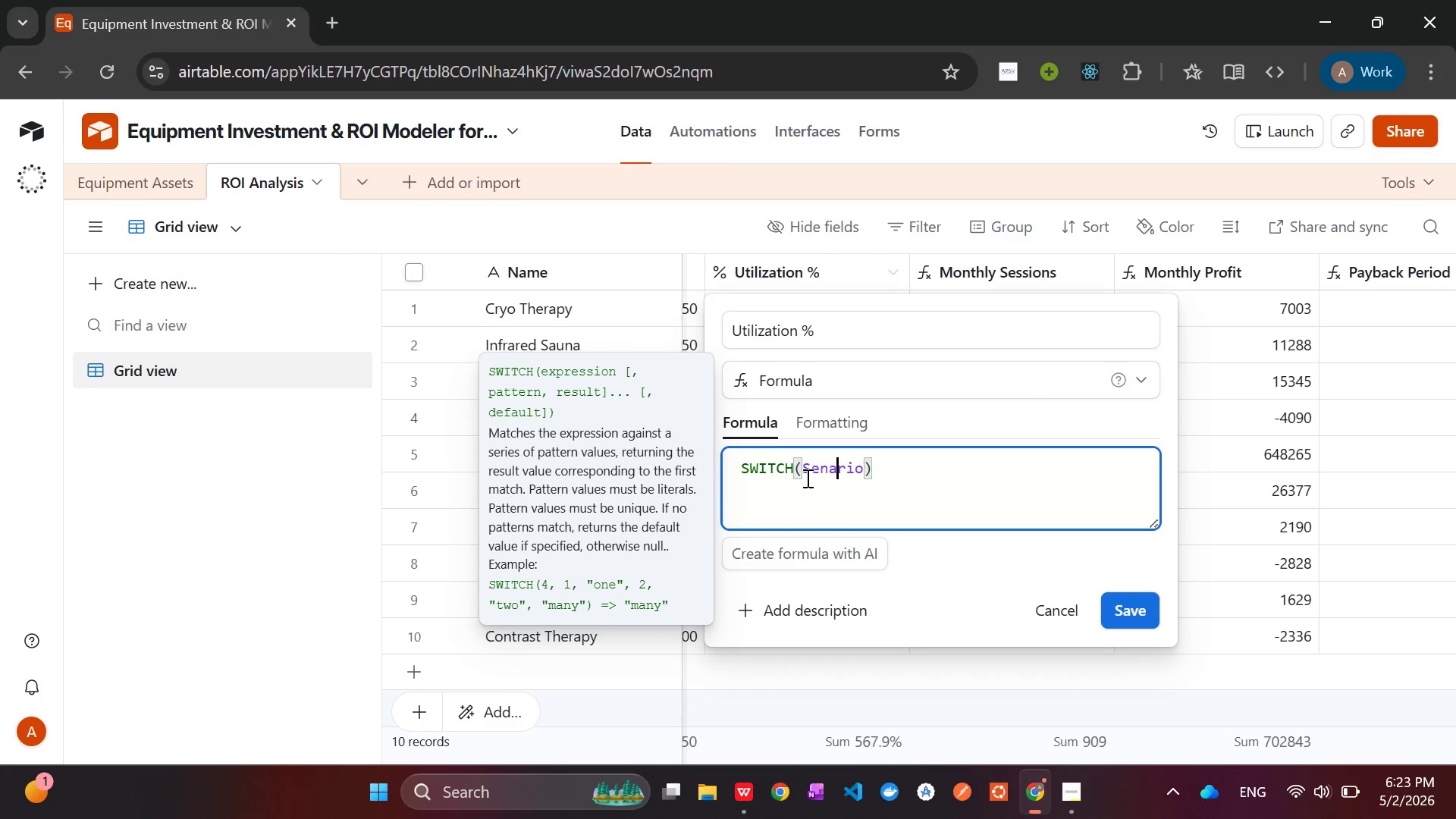 
key(ArrowLeft)
 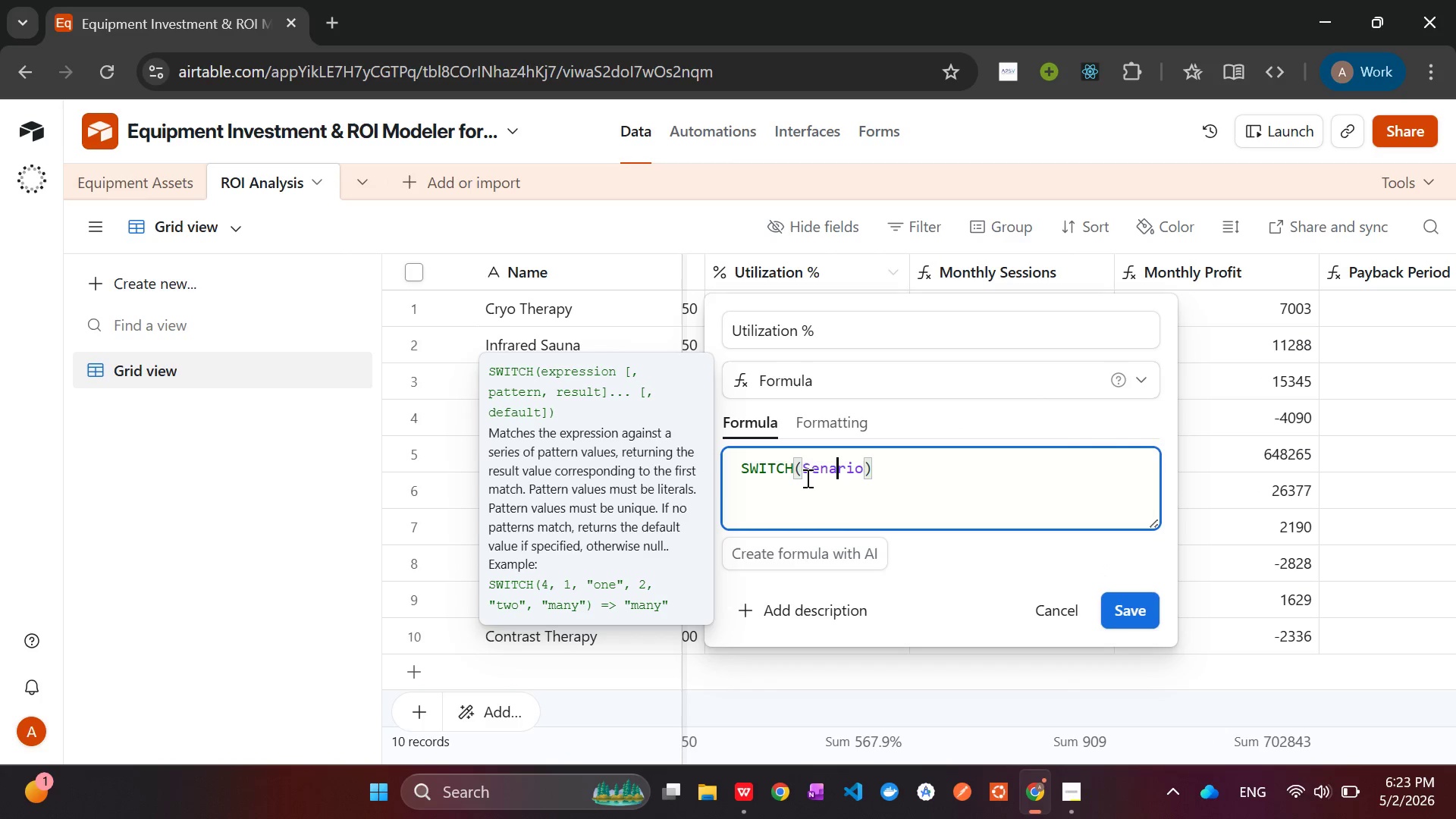 
key(ArrowLeft)
 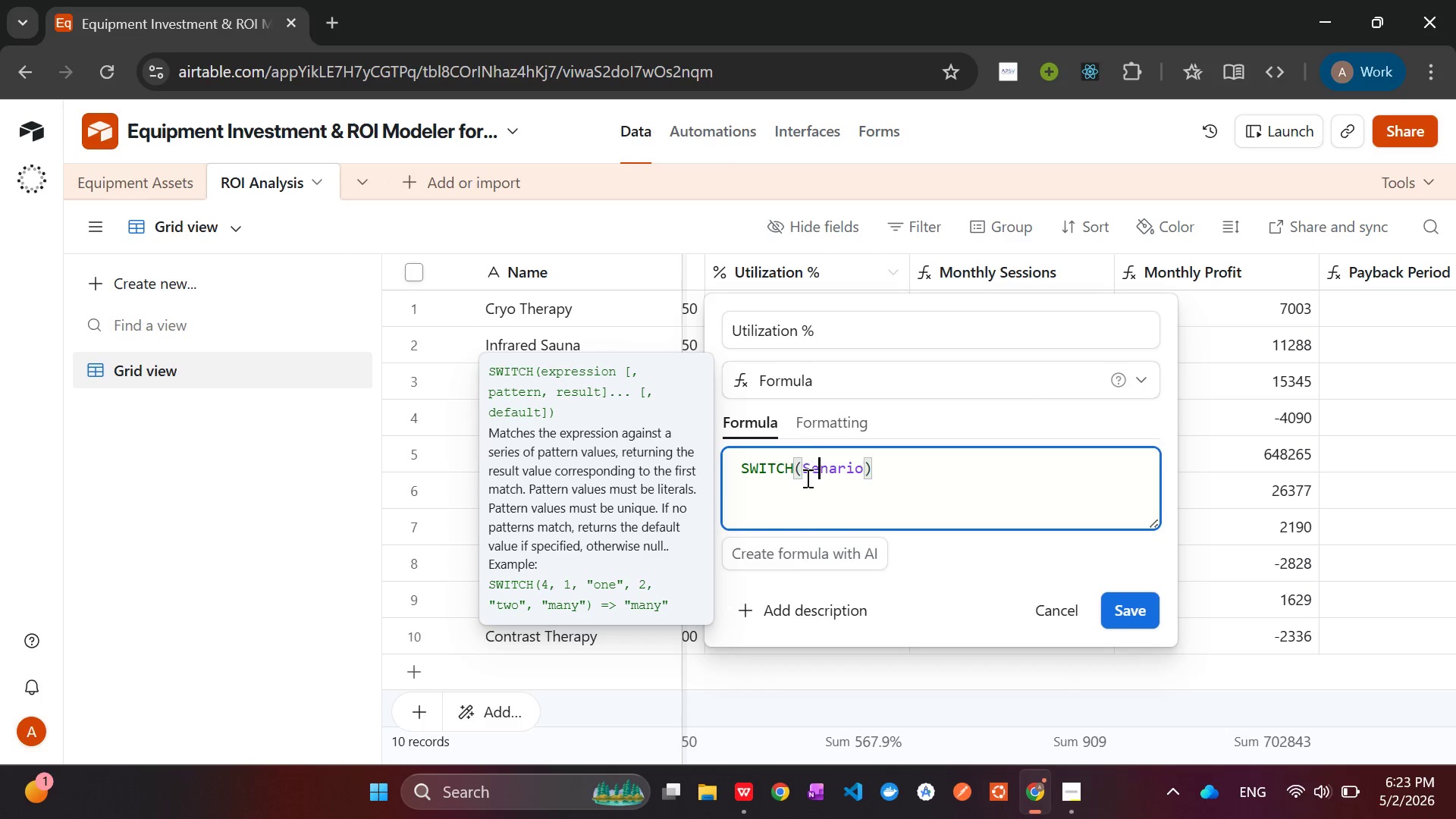 
key(ArrowLeft)
 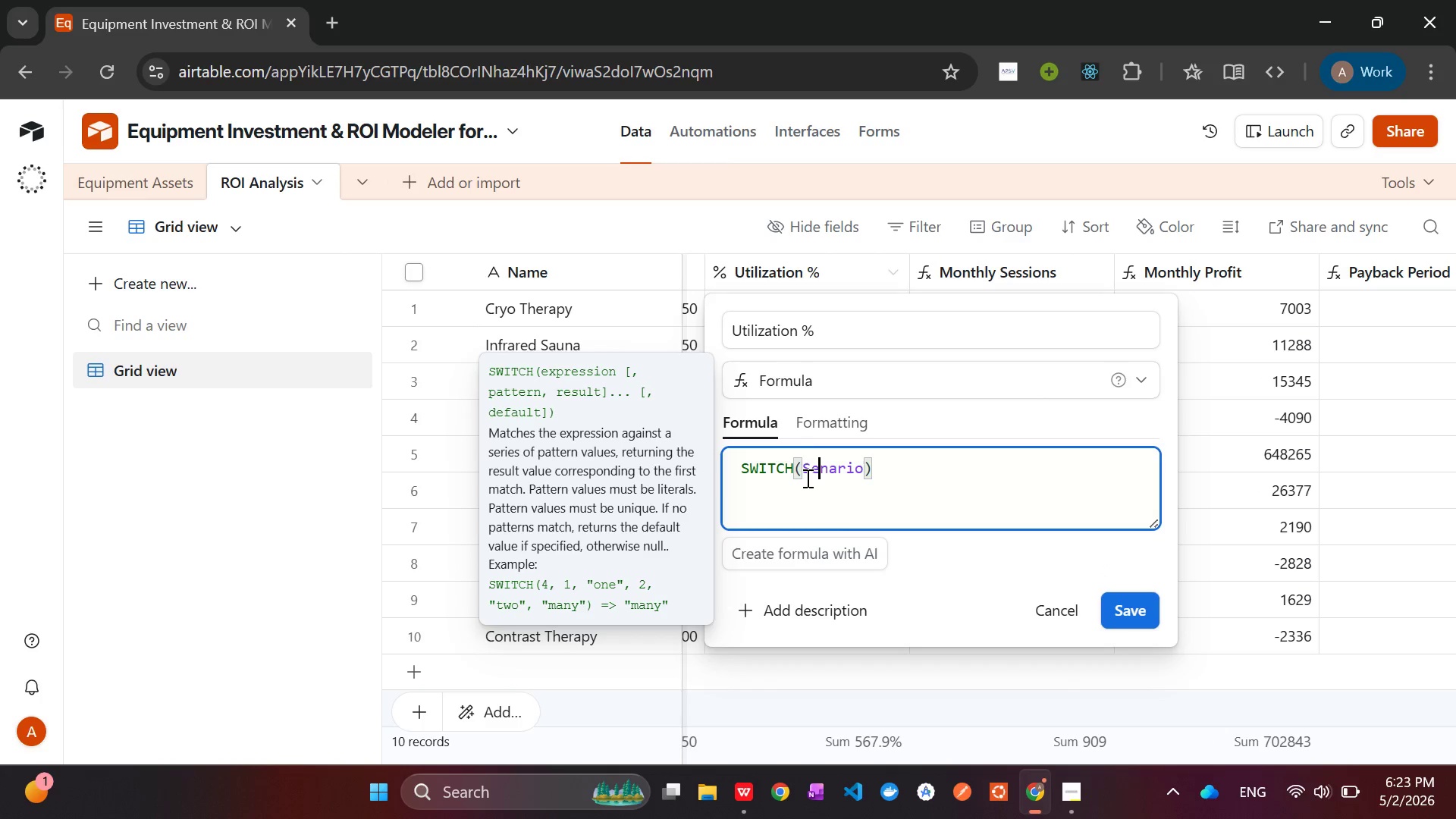 
key(ArrowLeft)
 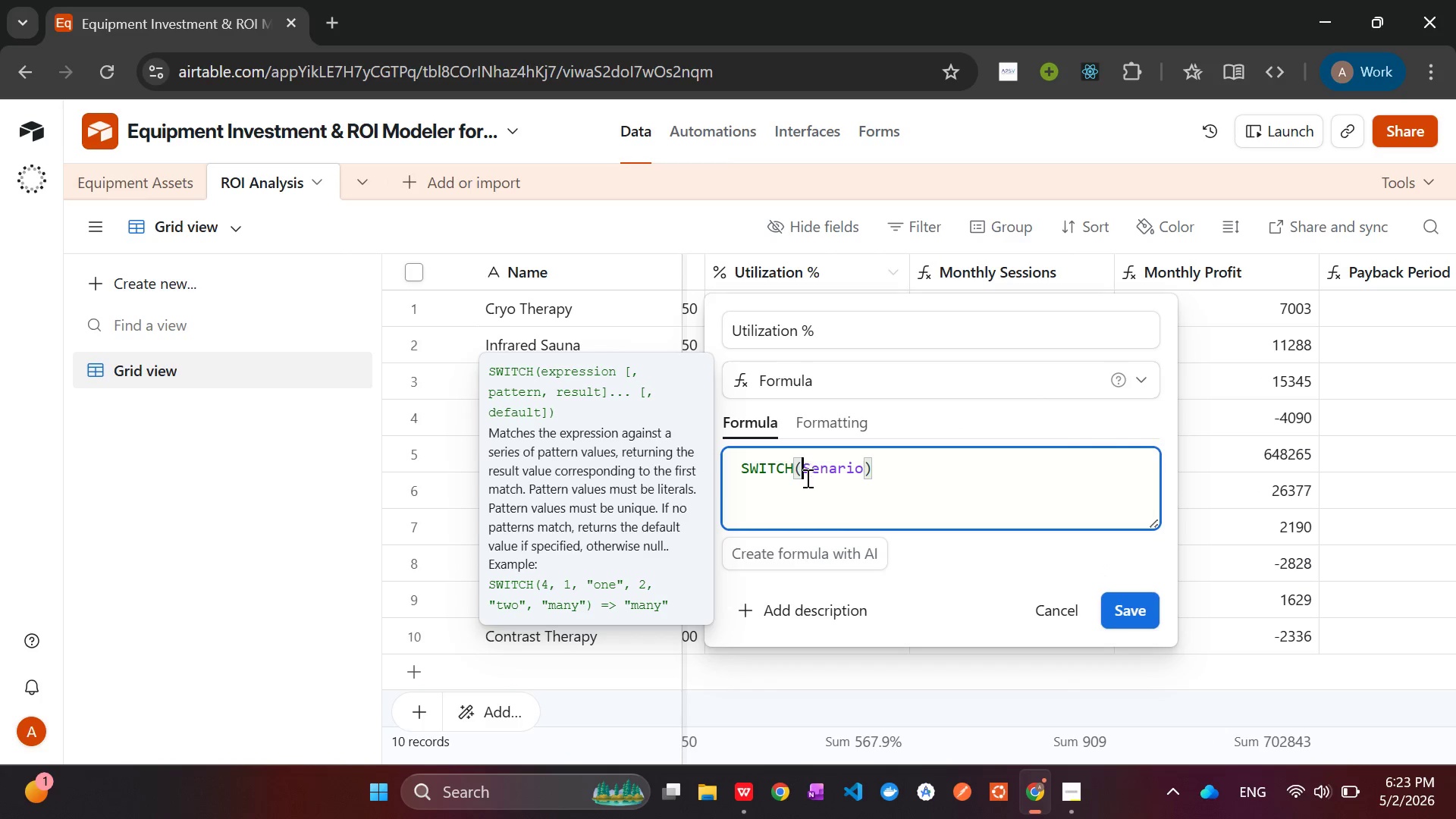 
key(ArrowLeft)
 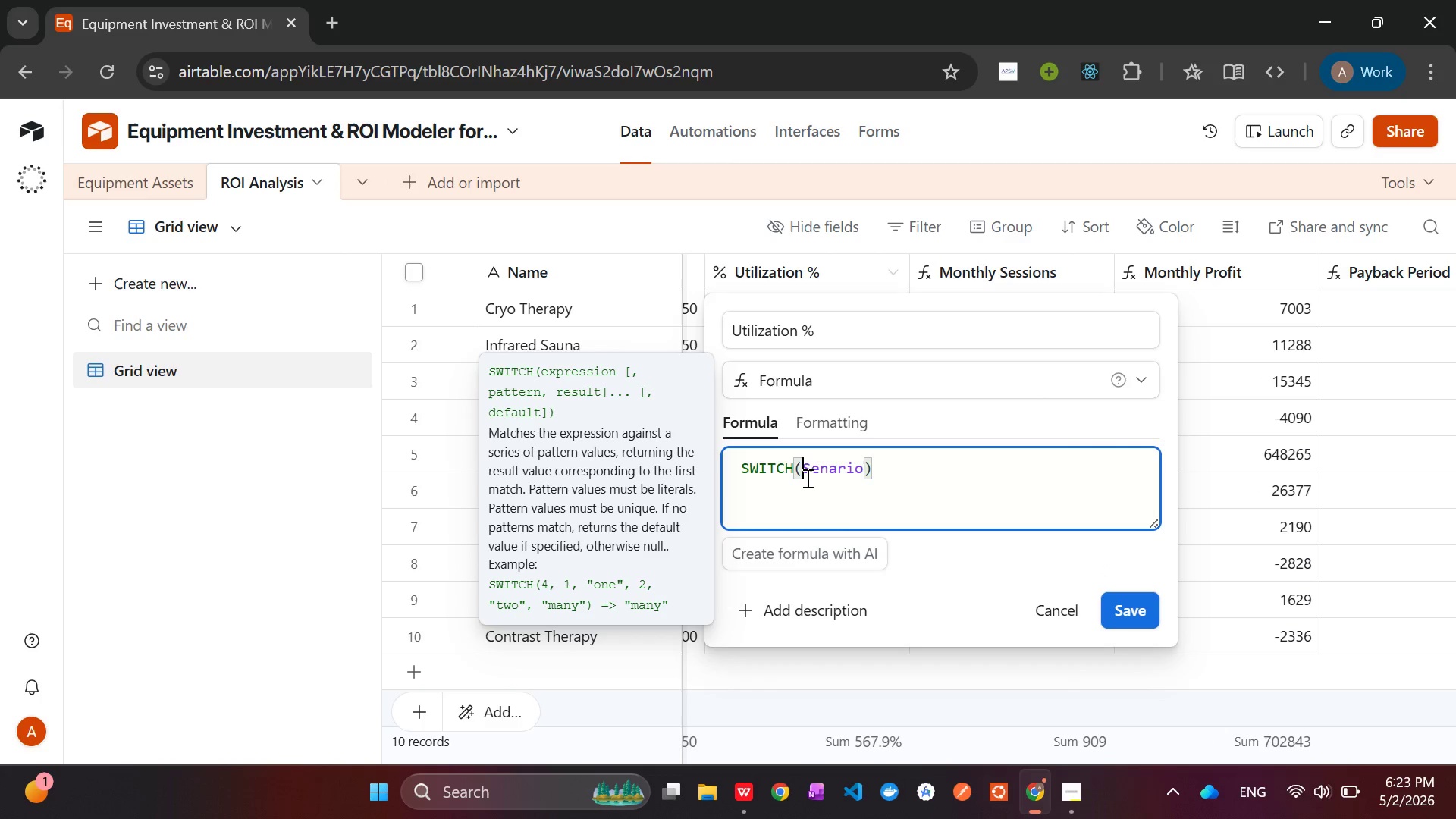 
key(Shift+BracketLeft)
 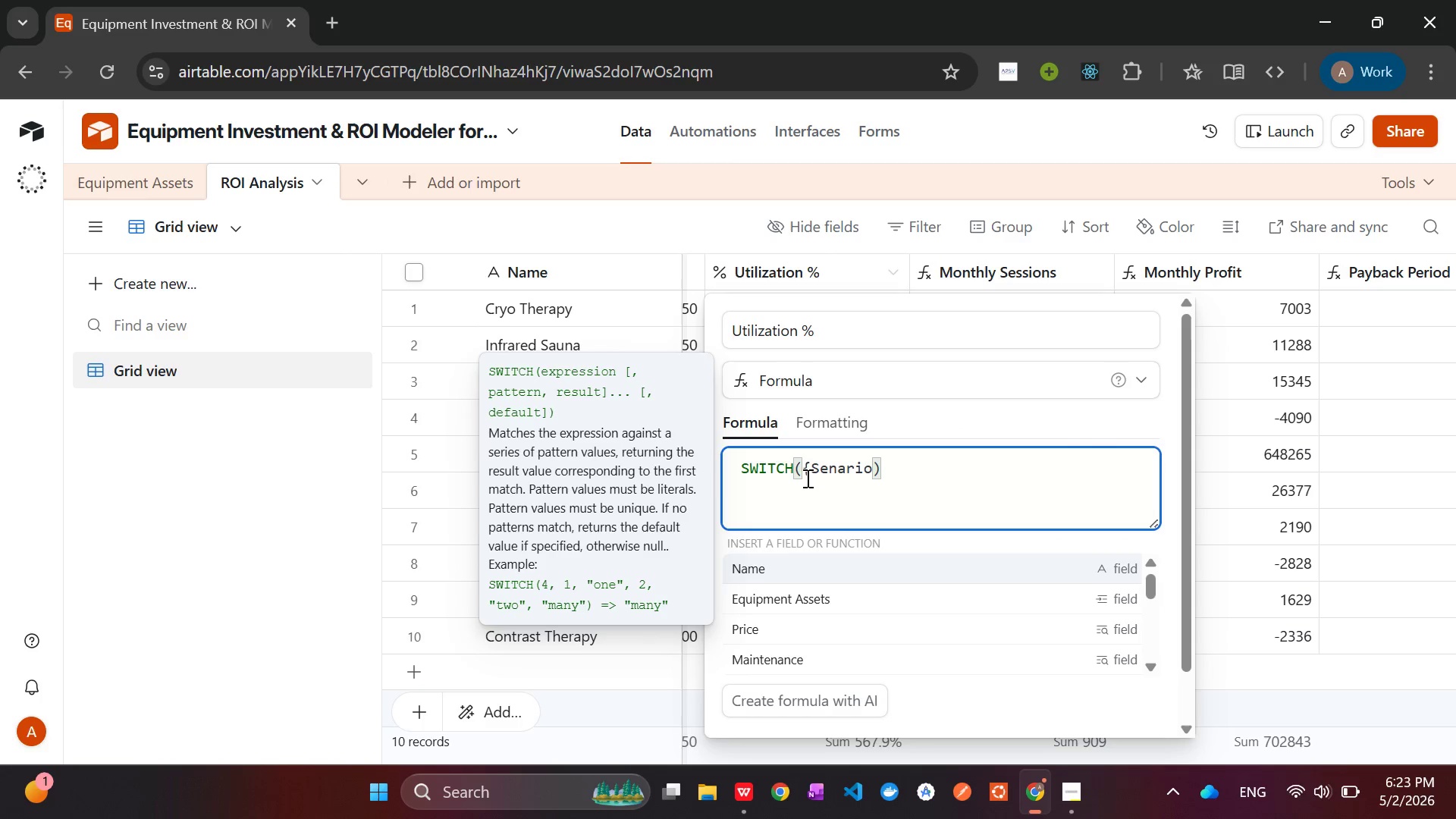 
hold_key(key=ArrowRight, duration=0.72)
 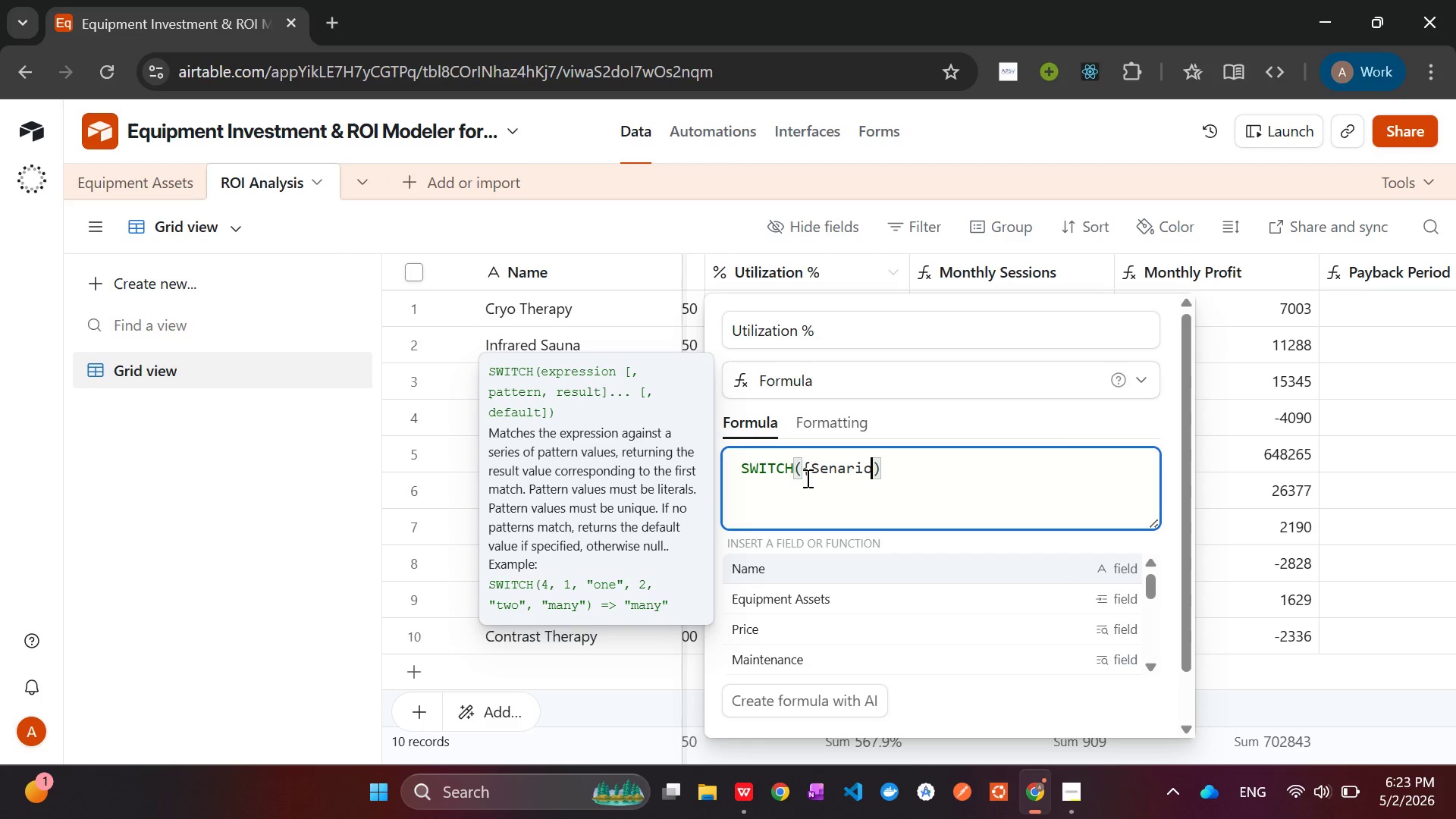 
key(ArrowRight)
 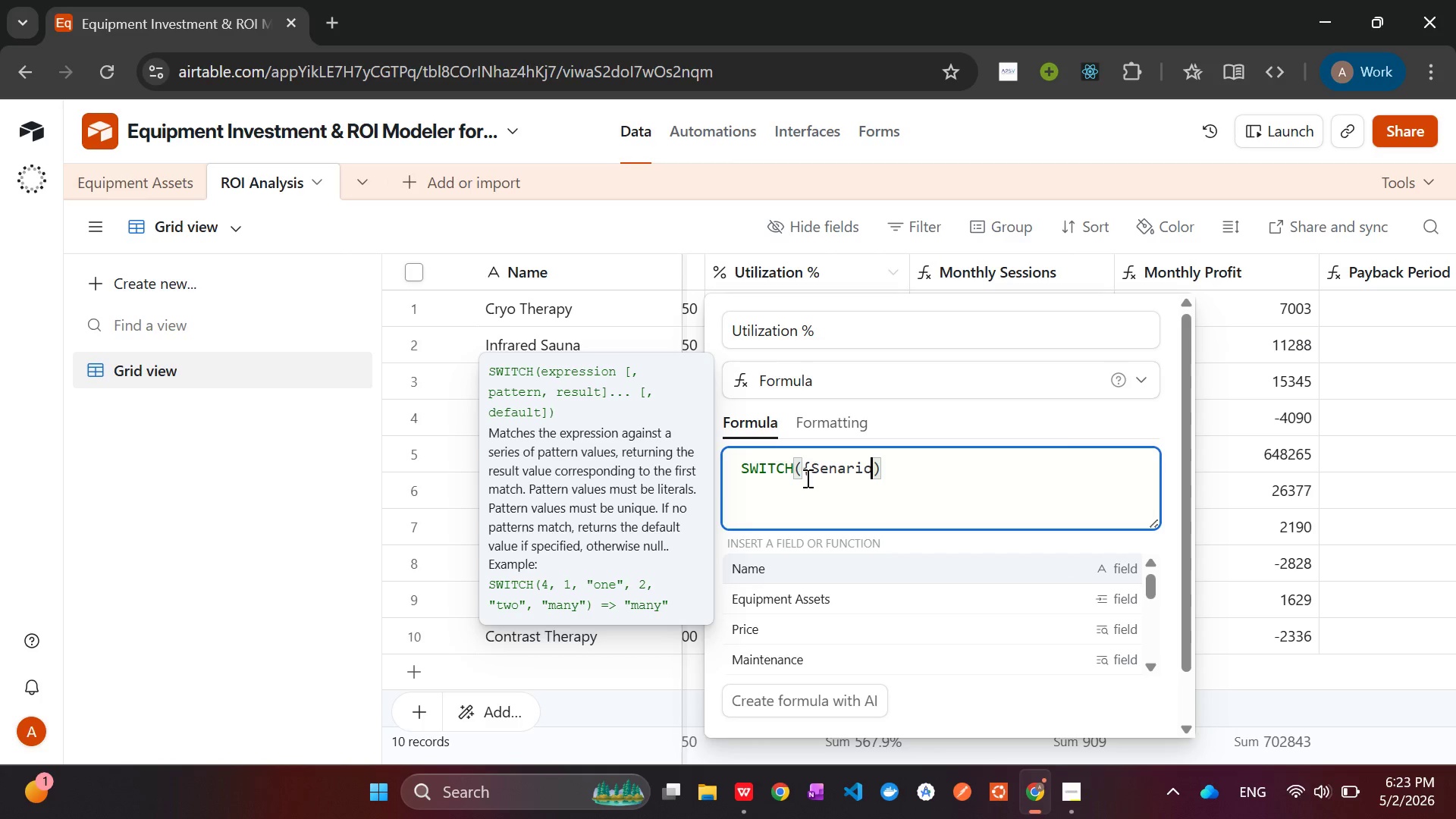 
type(}, "Low (30))
 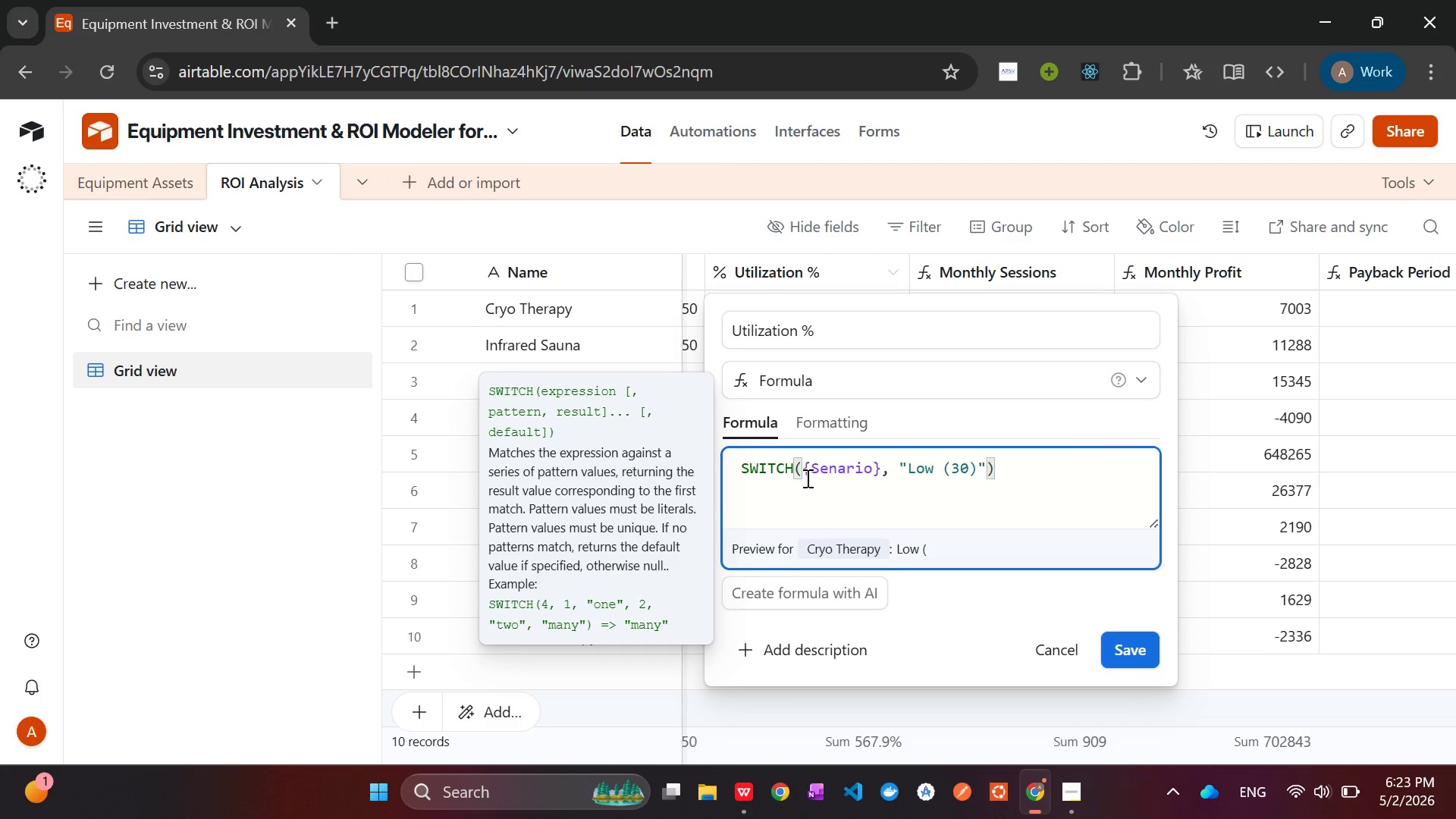 
key(ArrowLeft)
 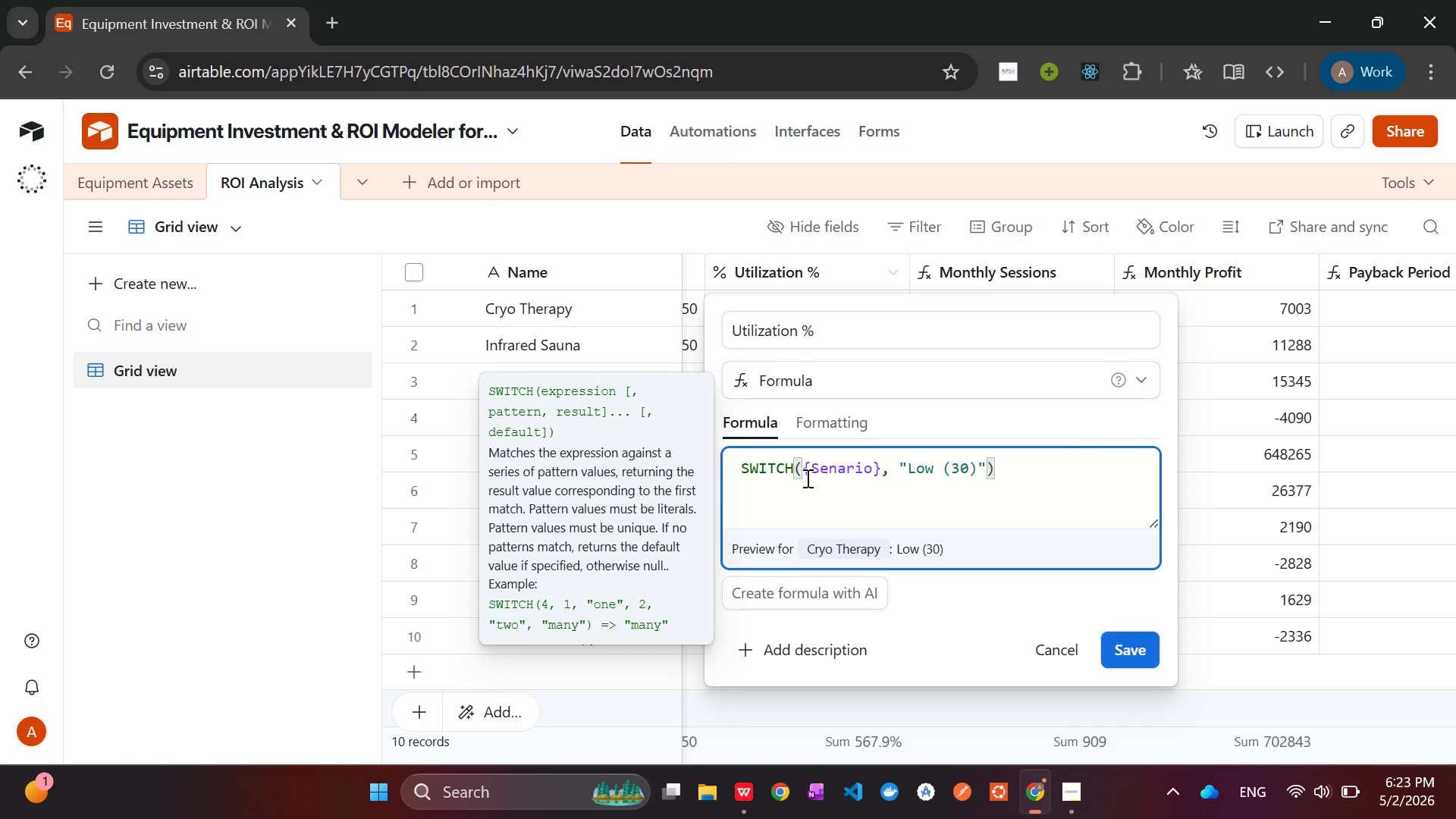 
key(Shift+5)
 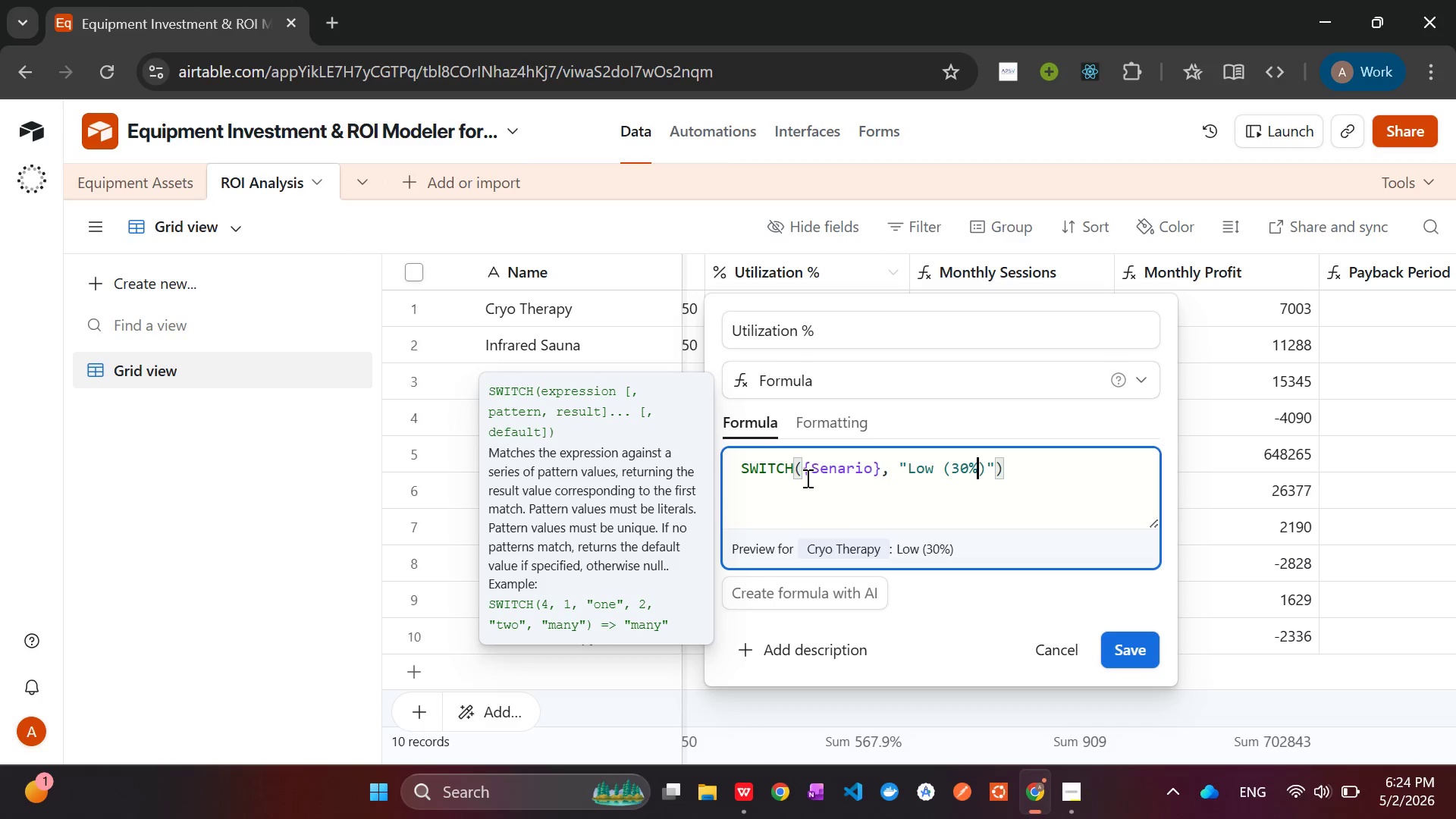 
key(ArrowRight)
 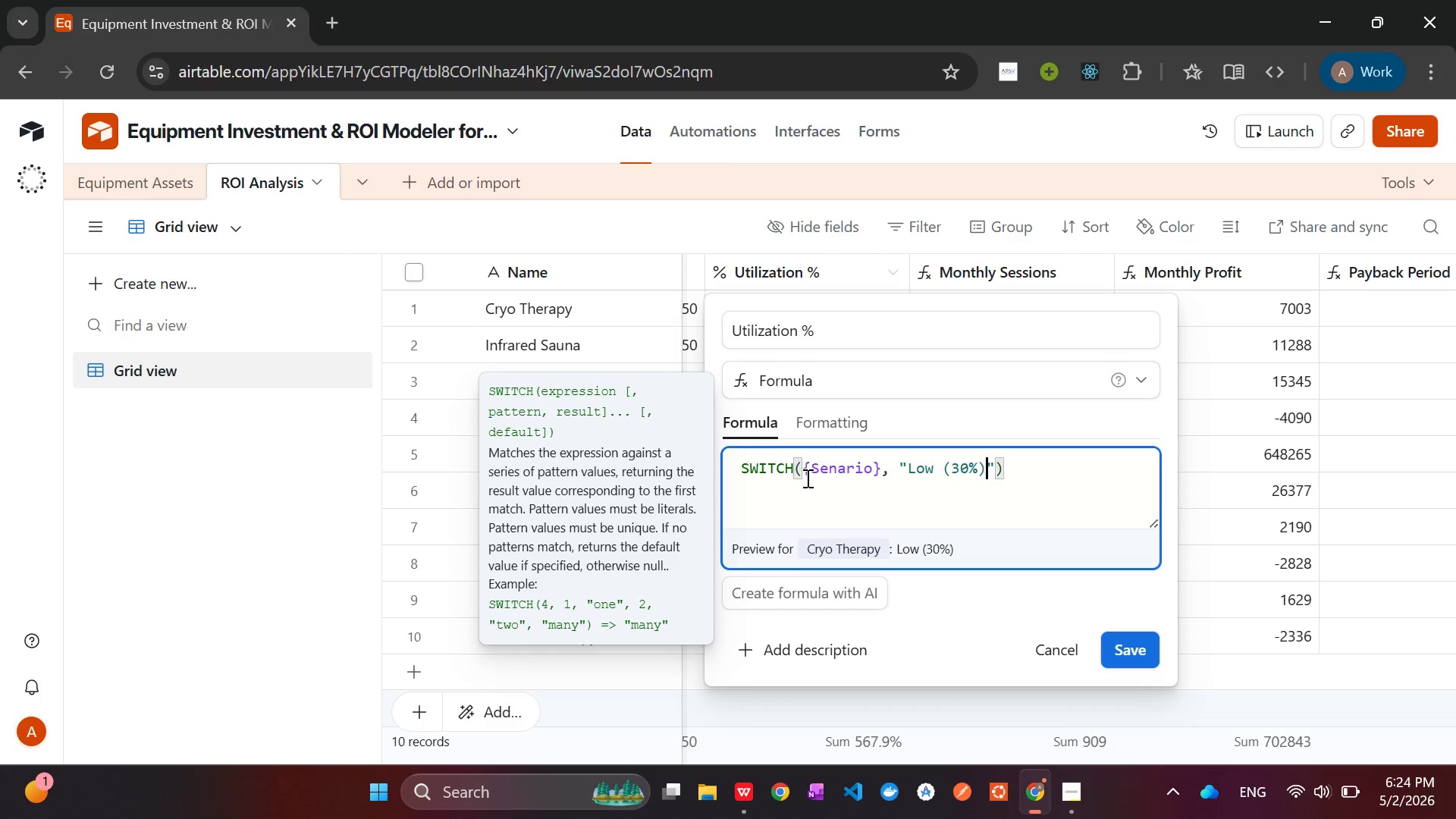 
key(ArrowRight)
 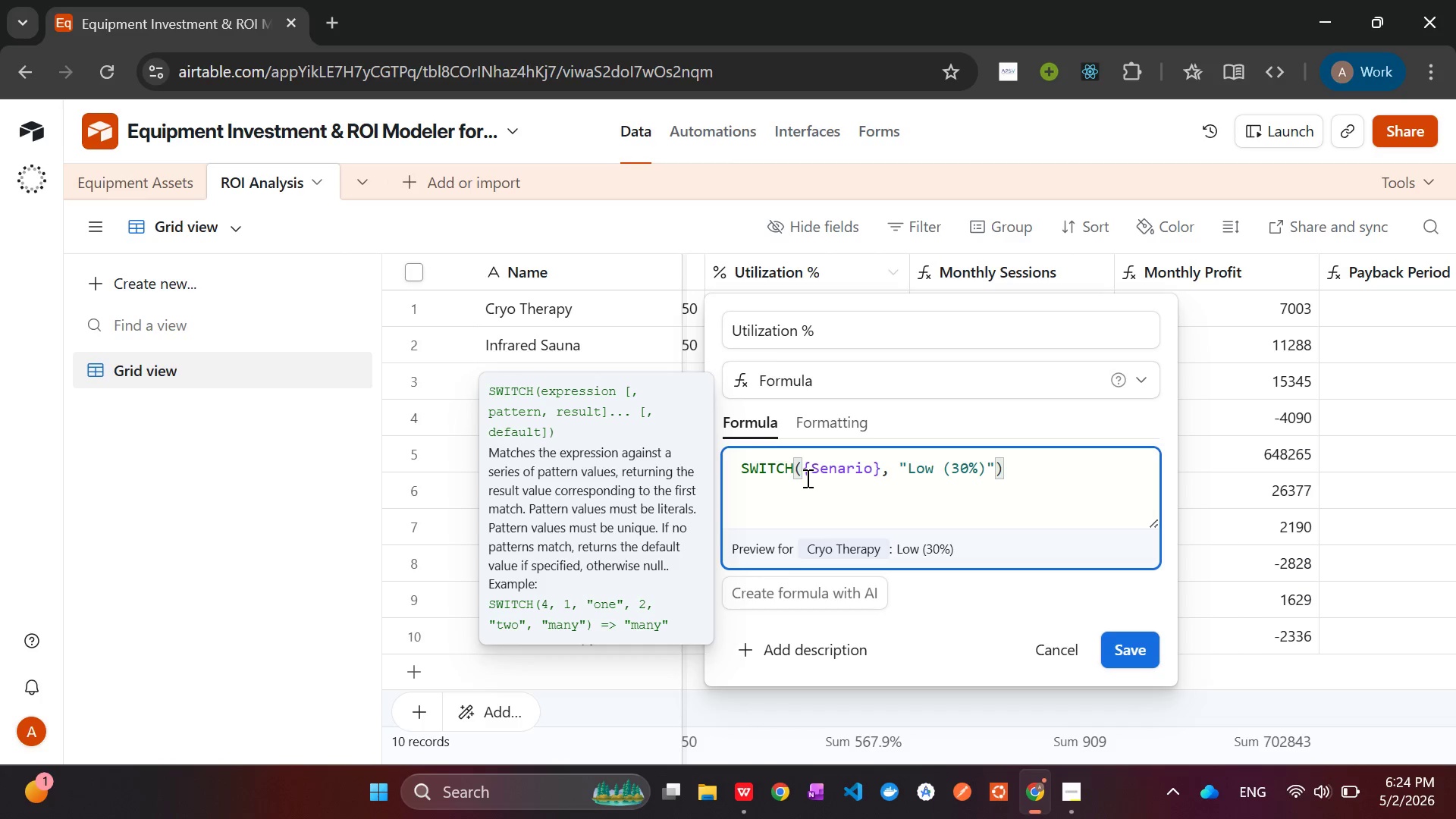 
key(Comma)
 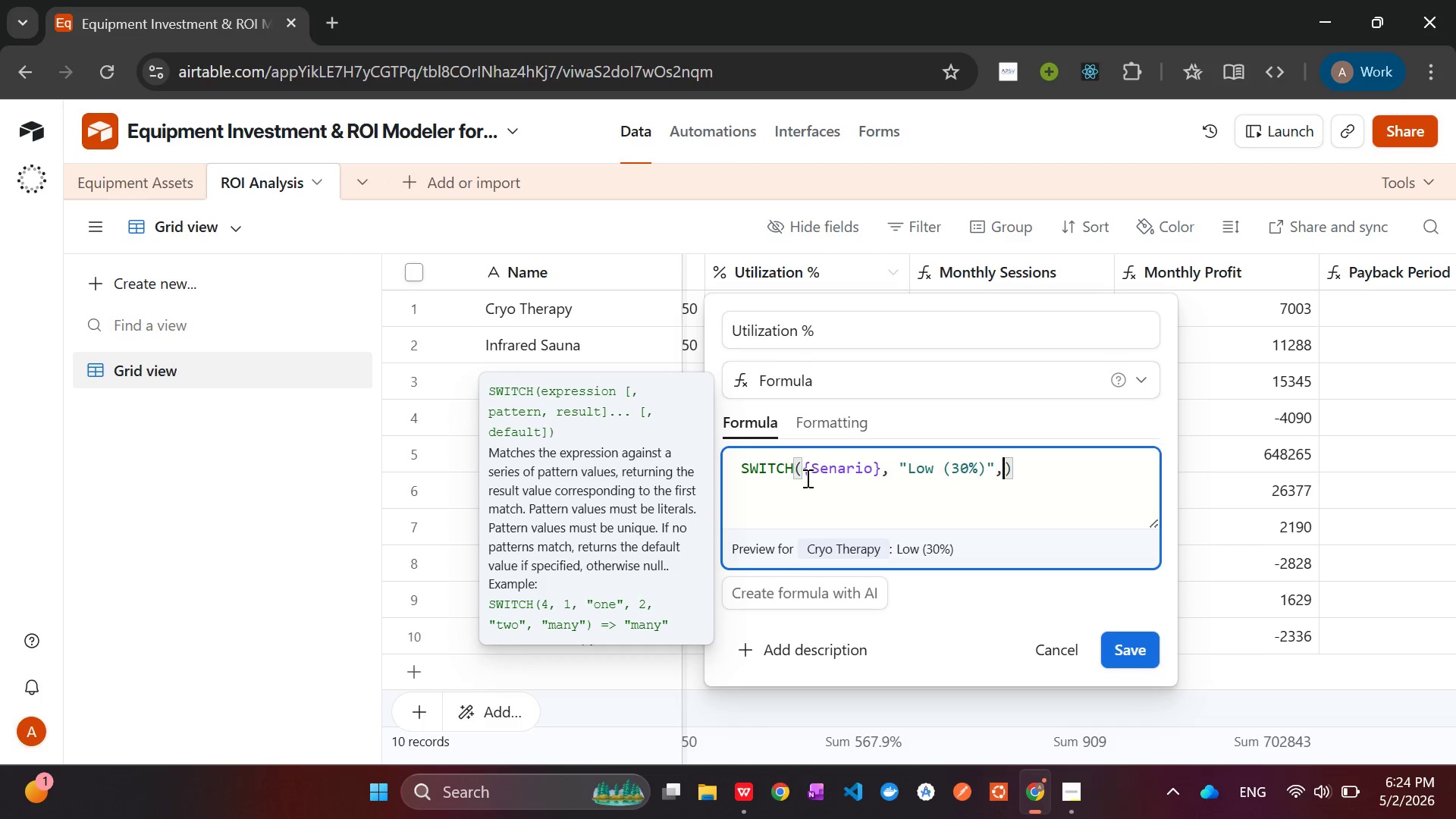 
key(Space)
 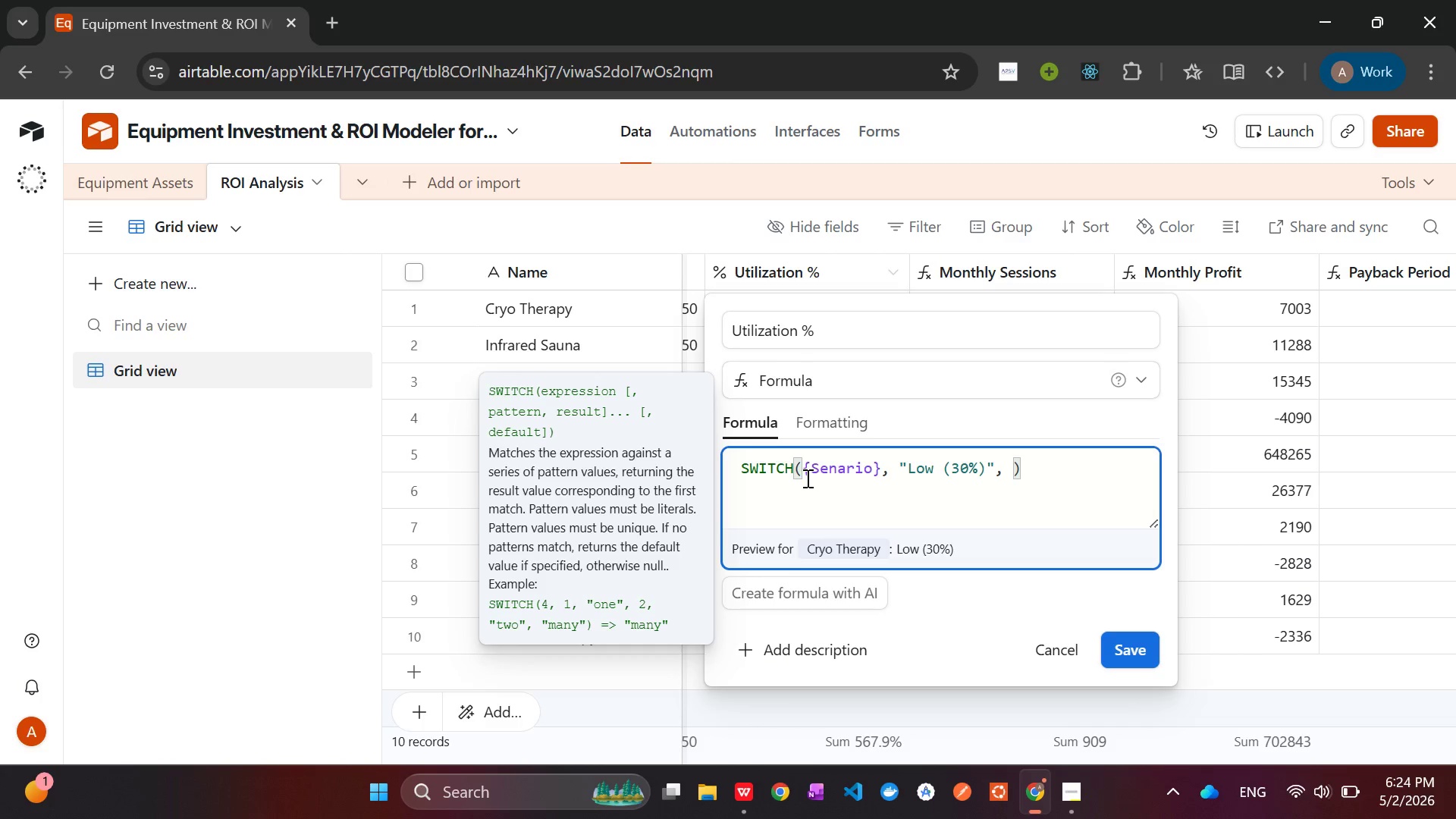 
key(0)
 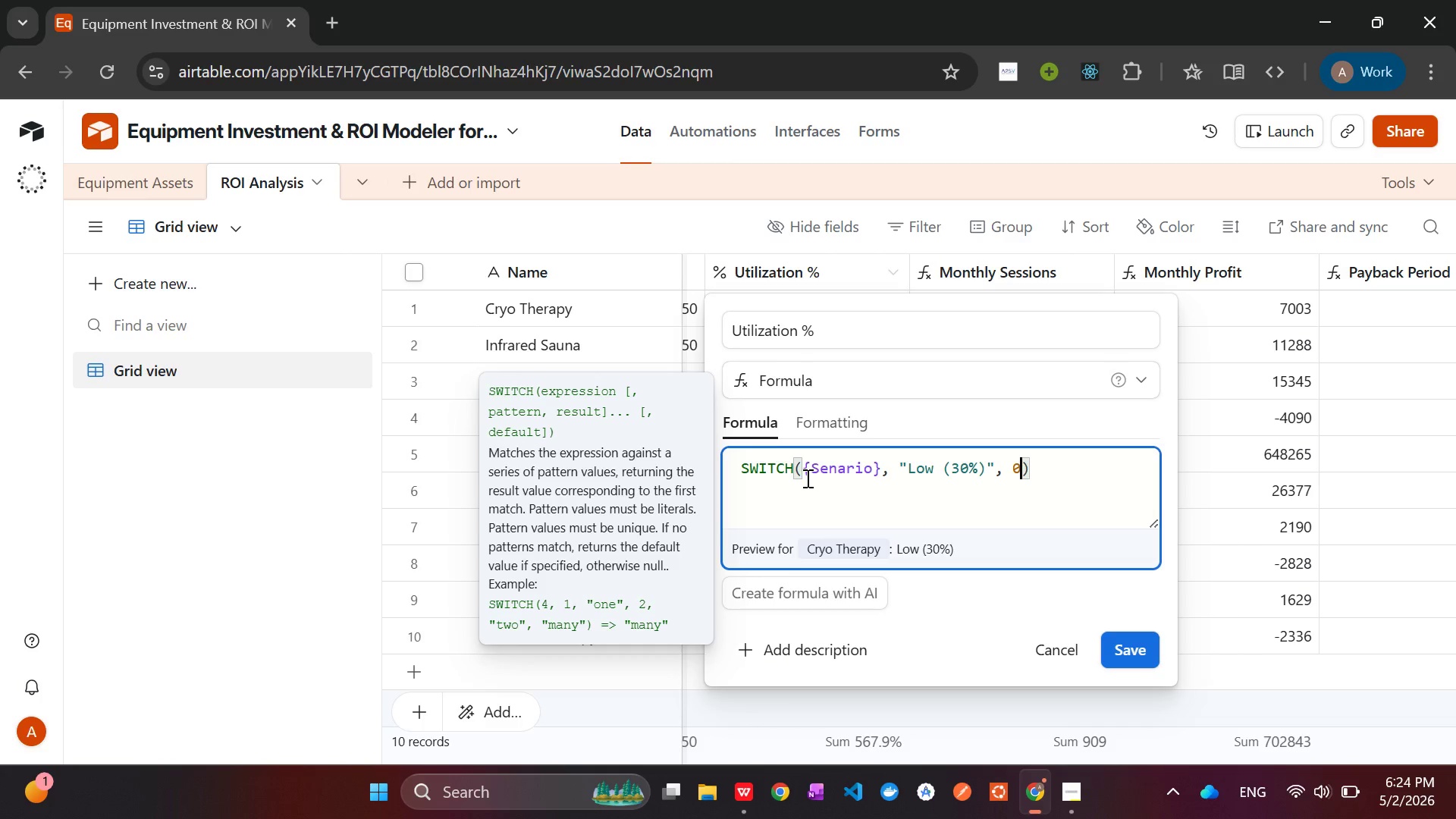 
key(Period)
 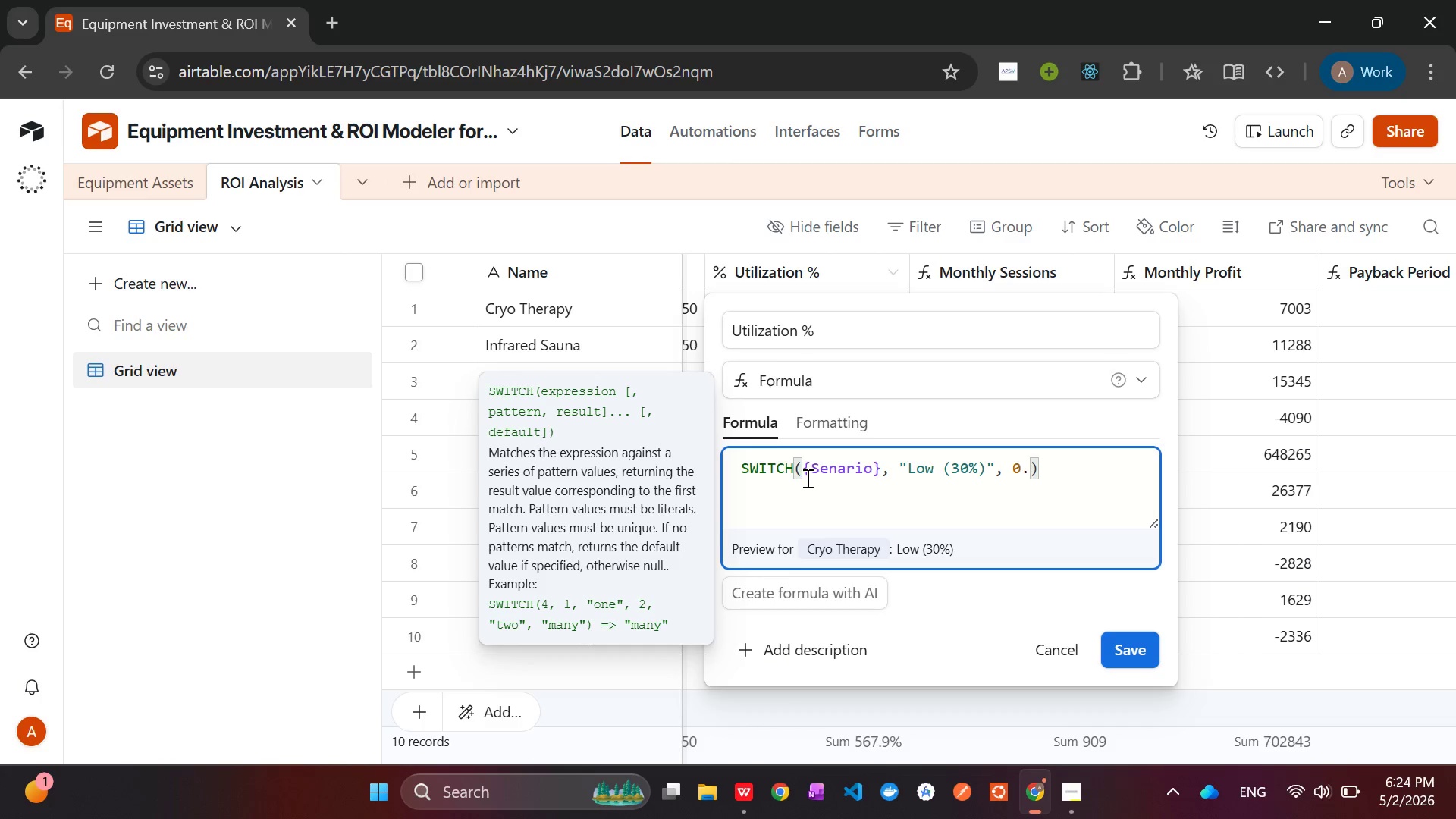 
key(3)
 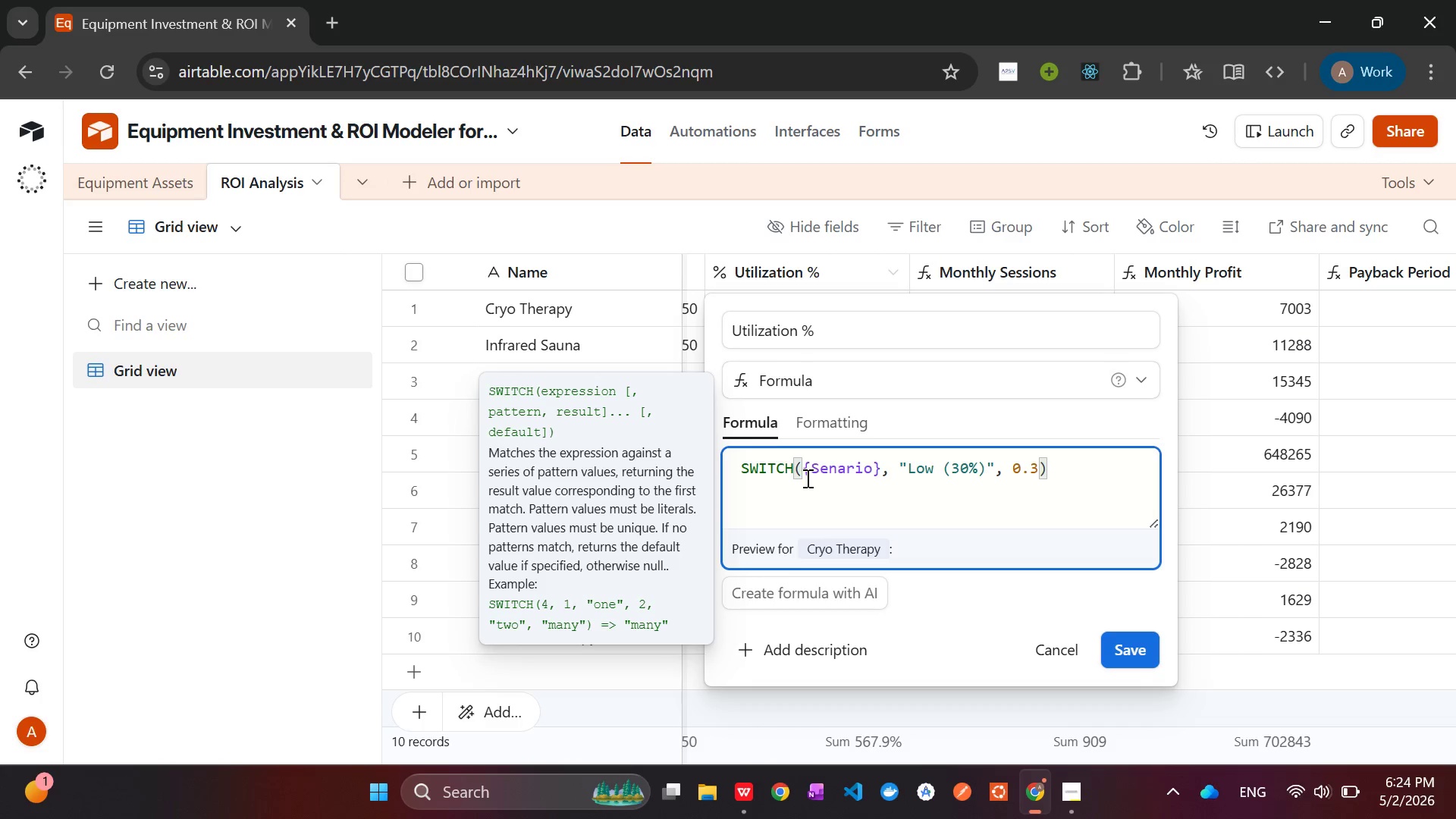 
wait(10.64)
 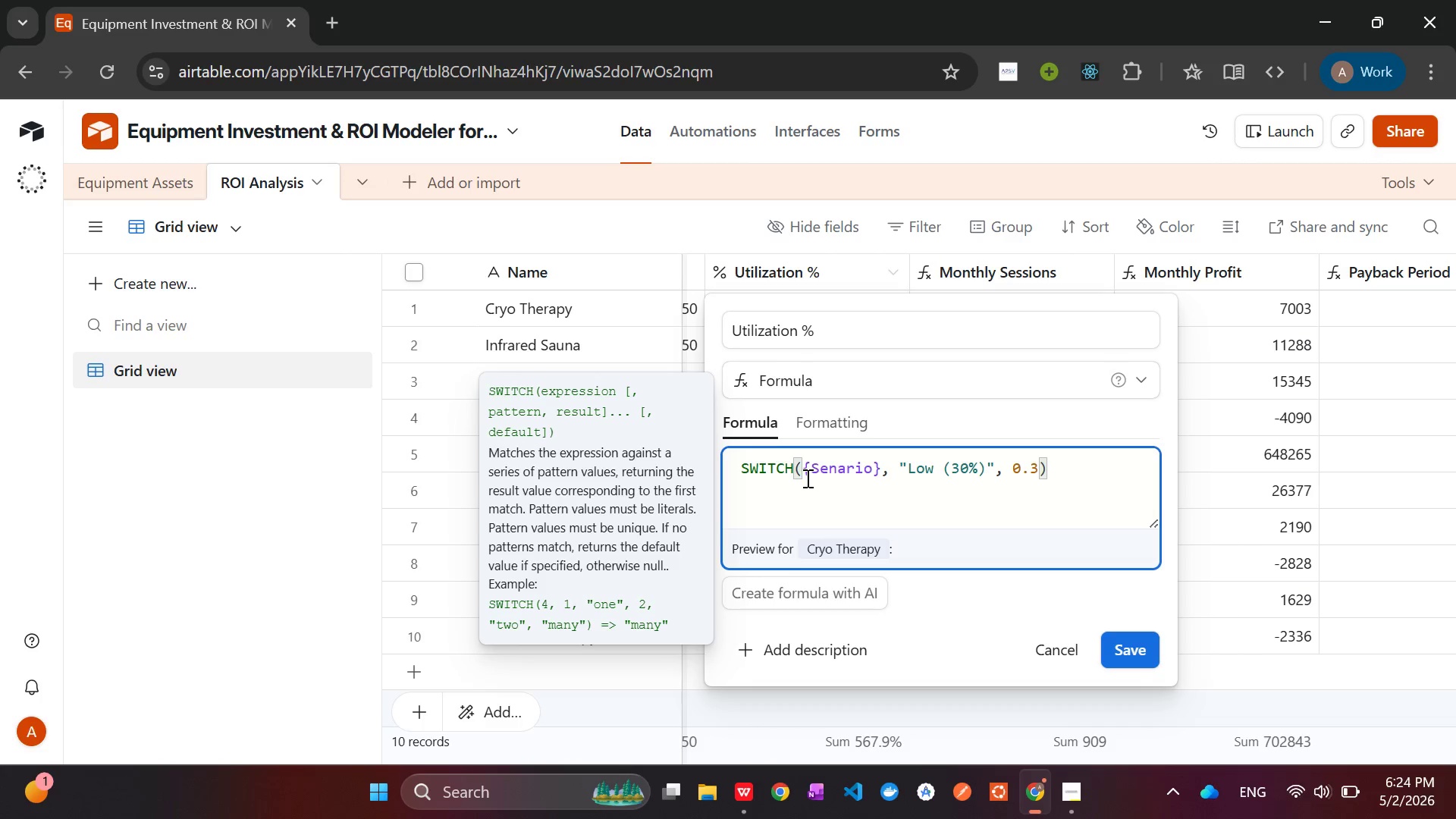 
hold_key(key=ShiftLeft, duration=1.11)
 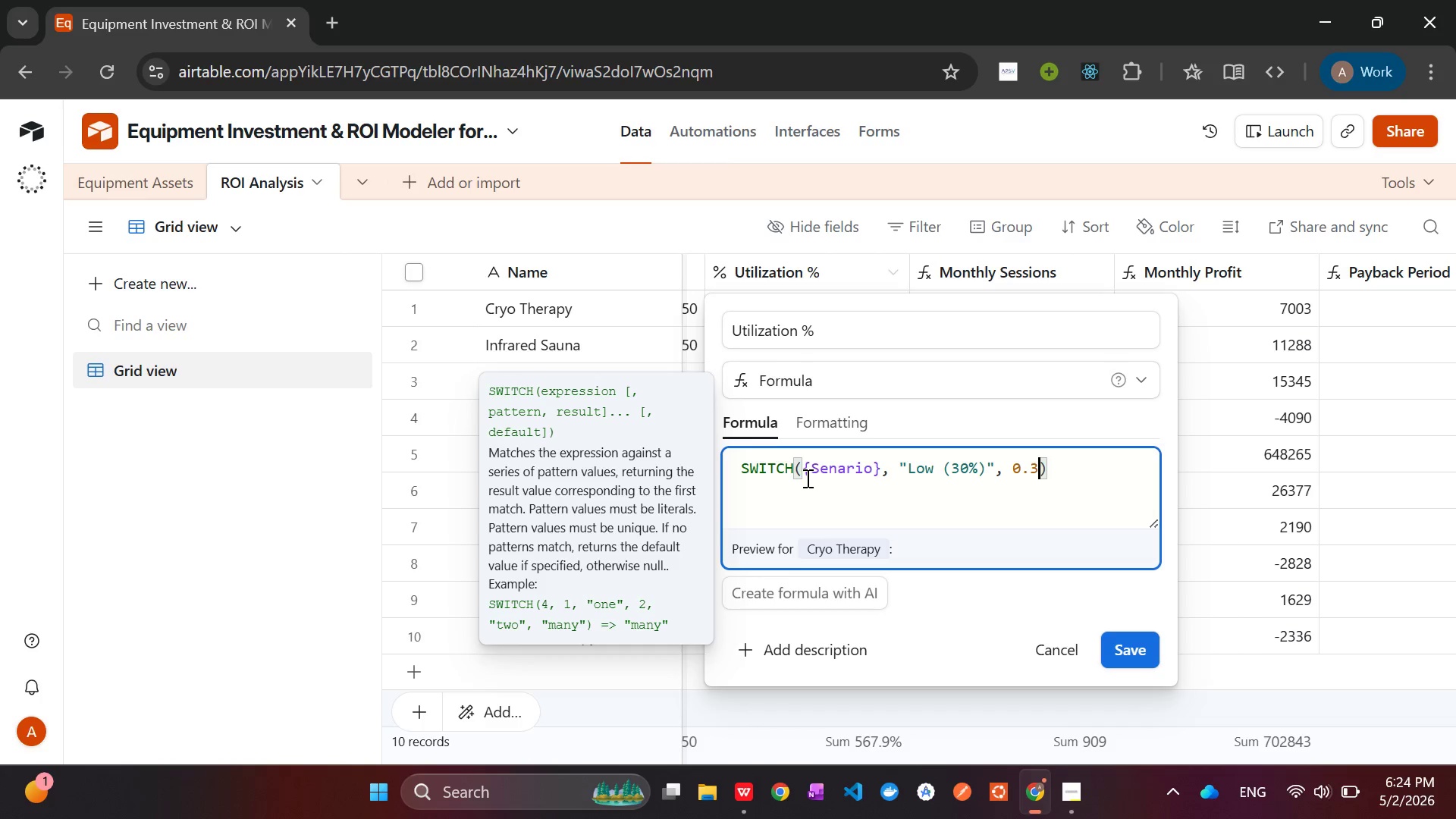 
type(.)
key(Backspace)
type(, "Exo)
key(Backspace)
type(pected (50%))
 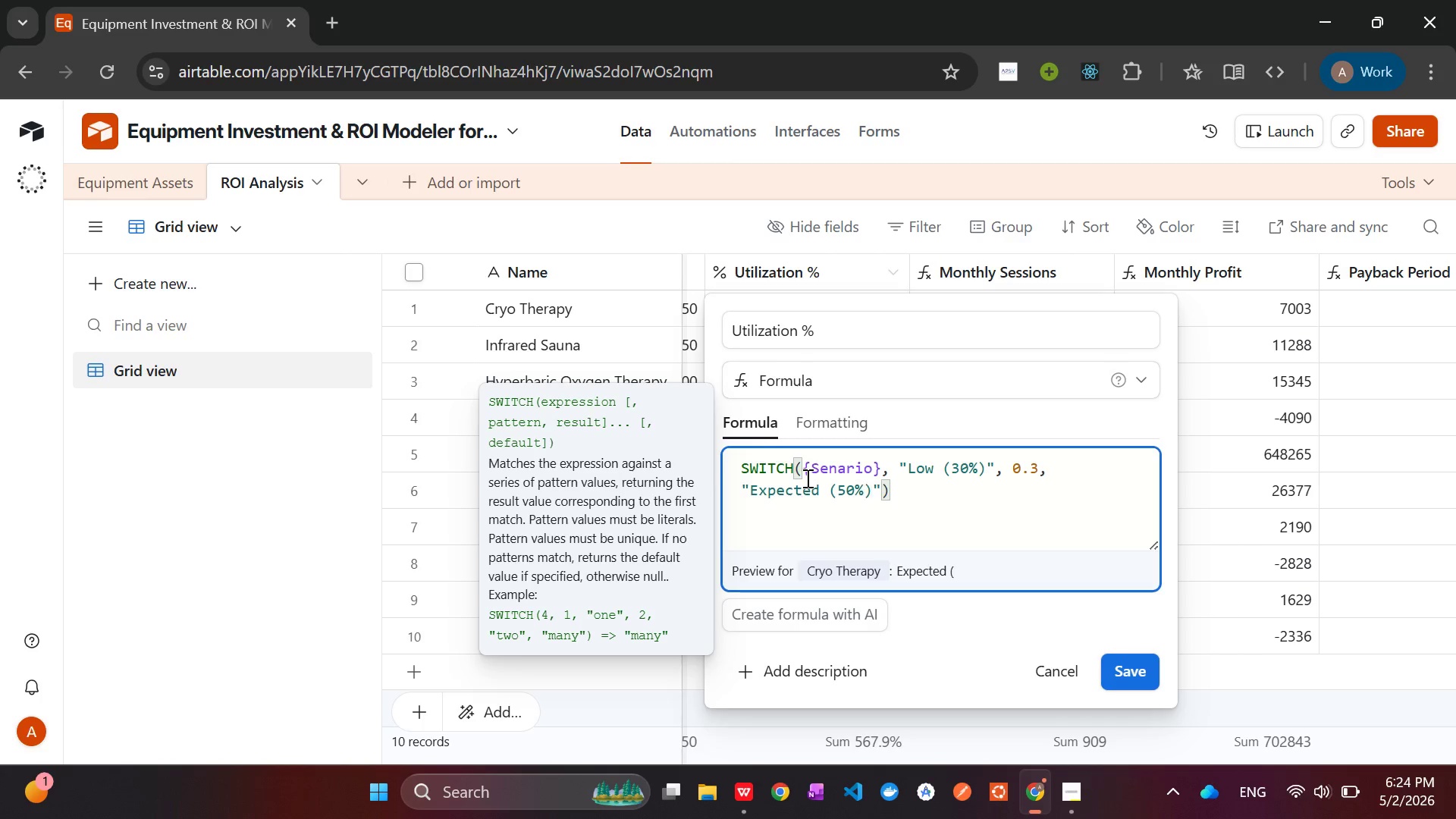 
key(ArrowRight)
 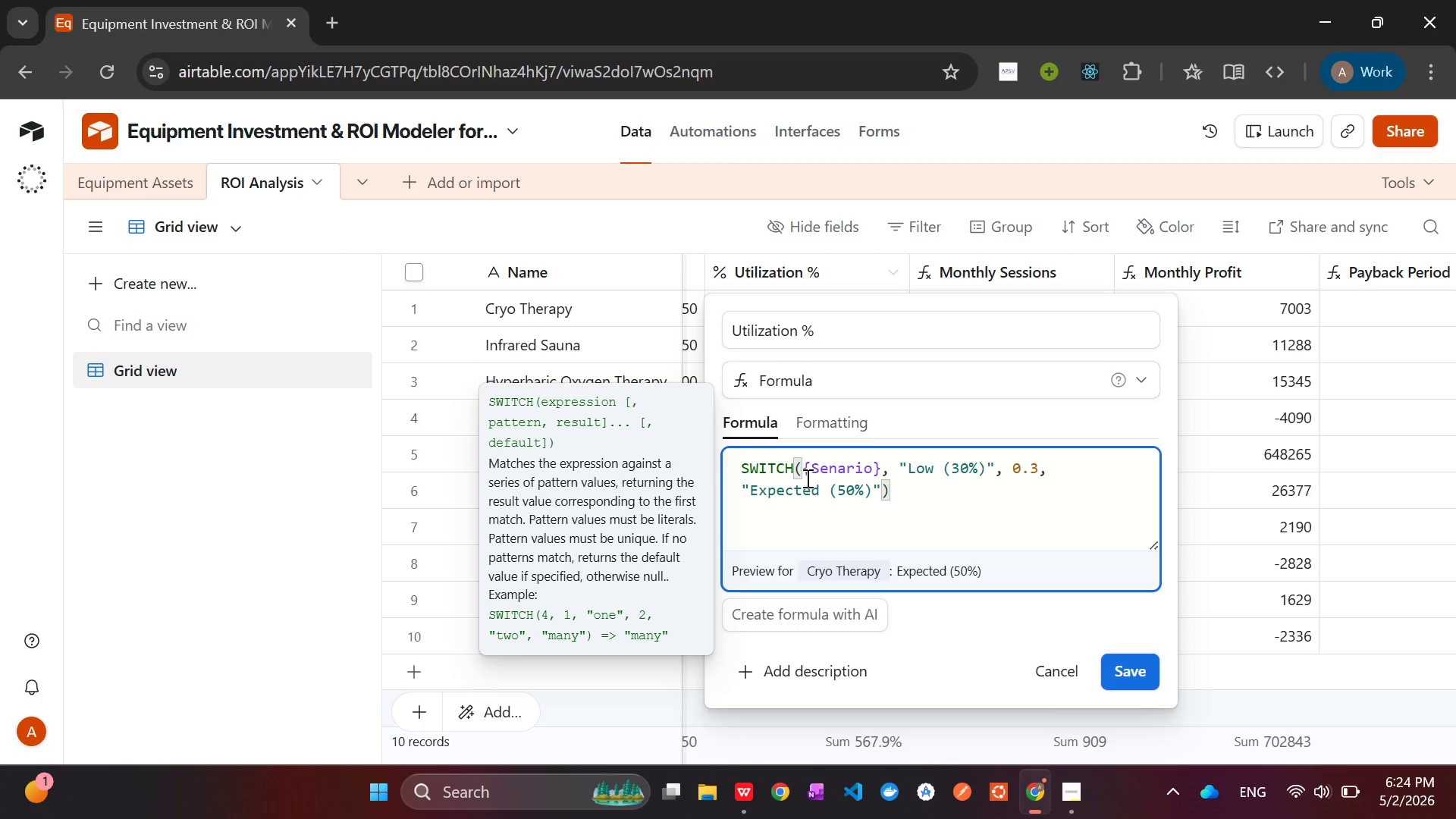 
key(Comma)
 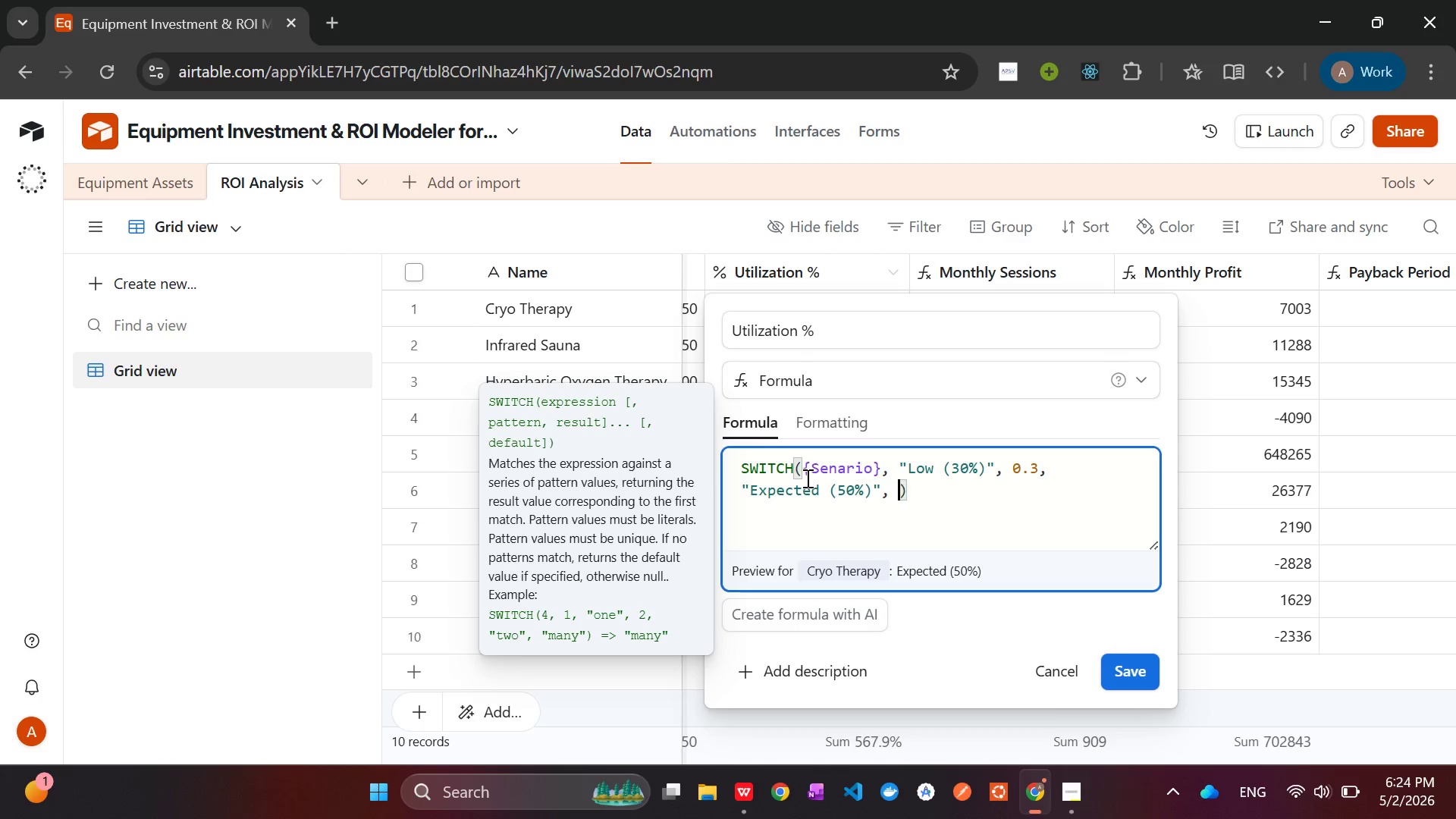 
key(Space)
 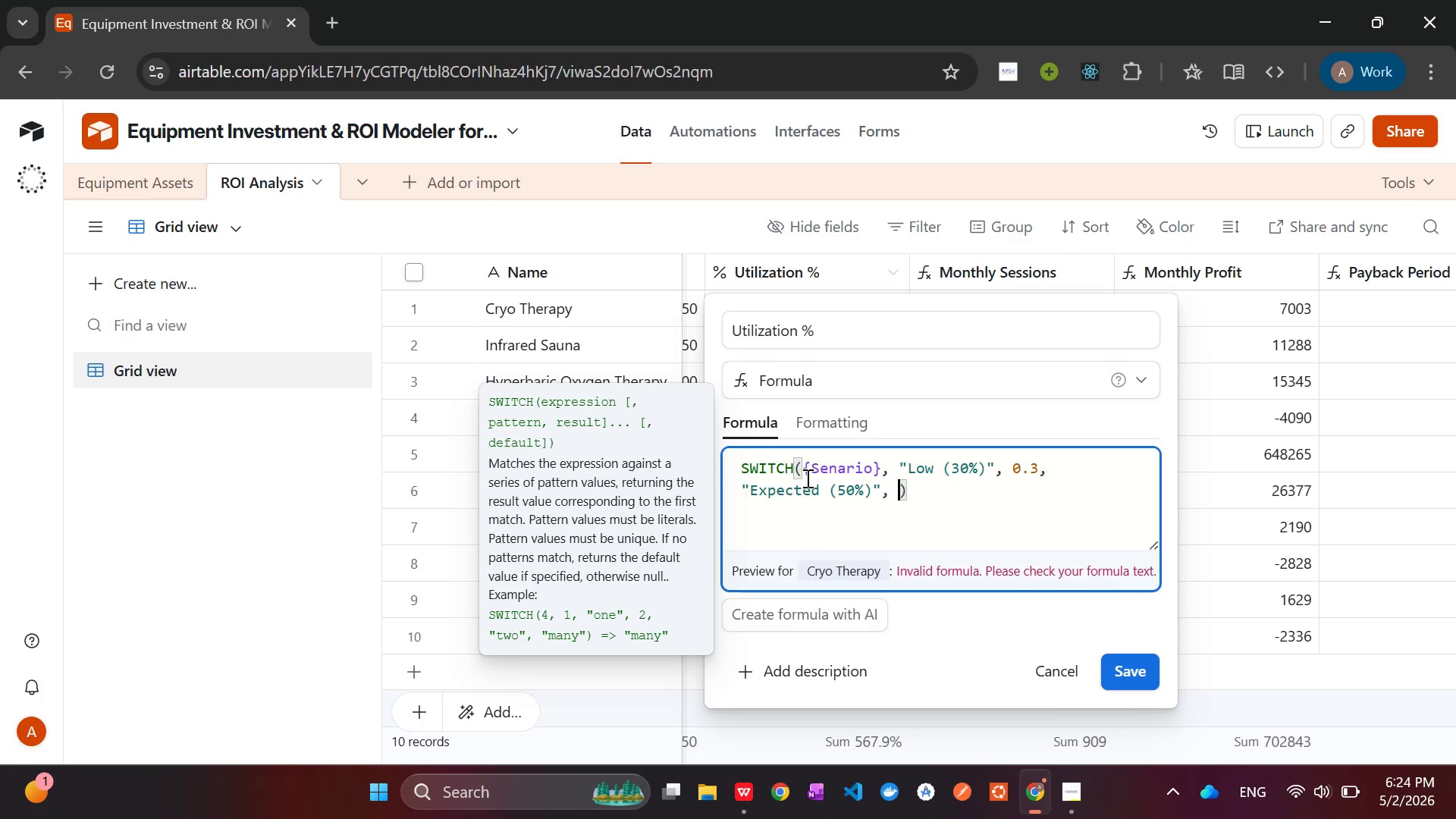 
key(0)
 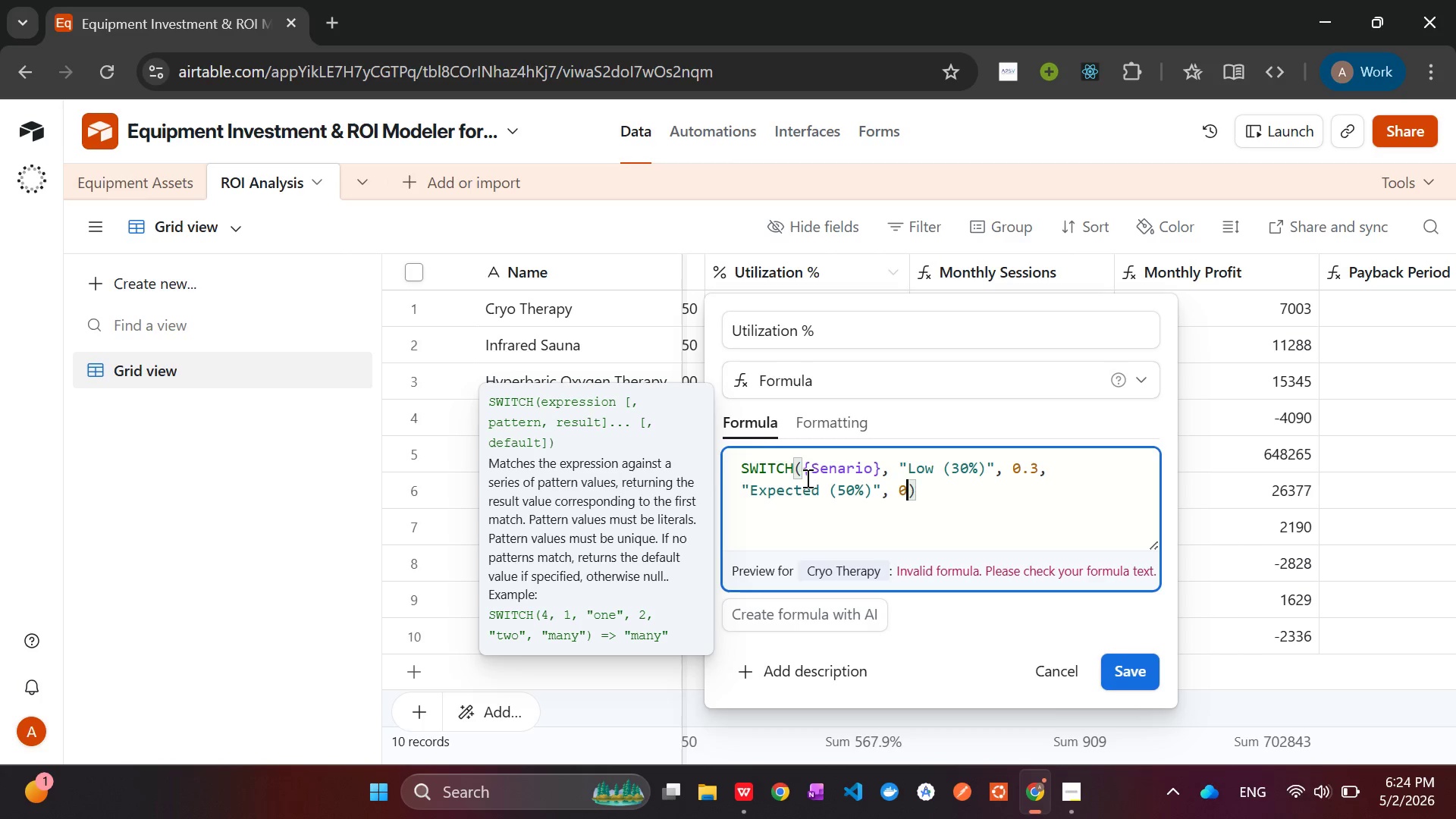 
key(Period)
 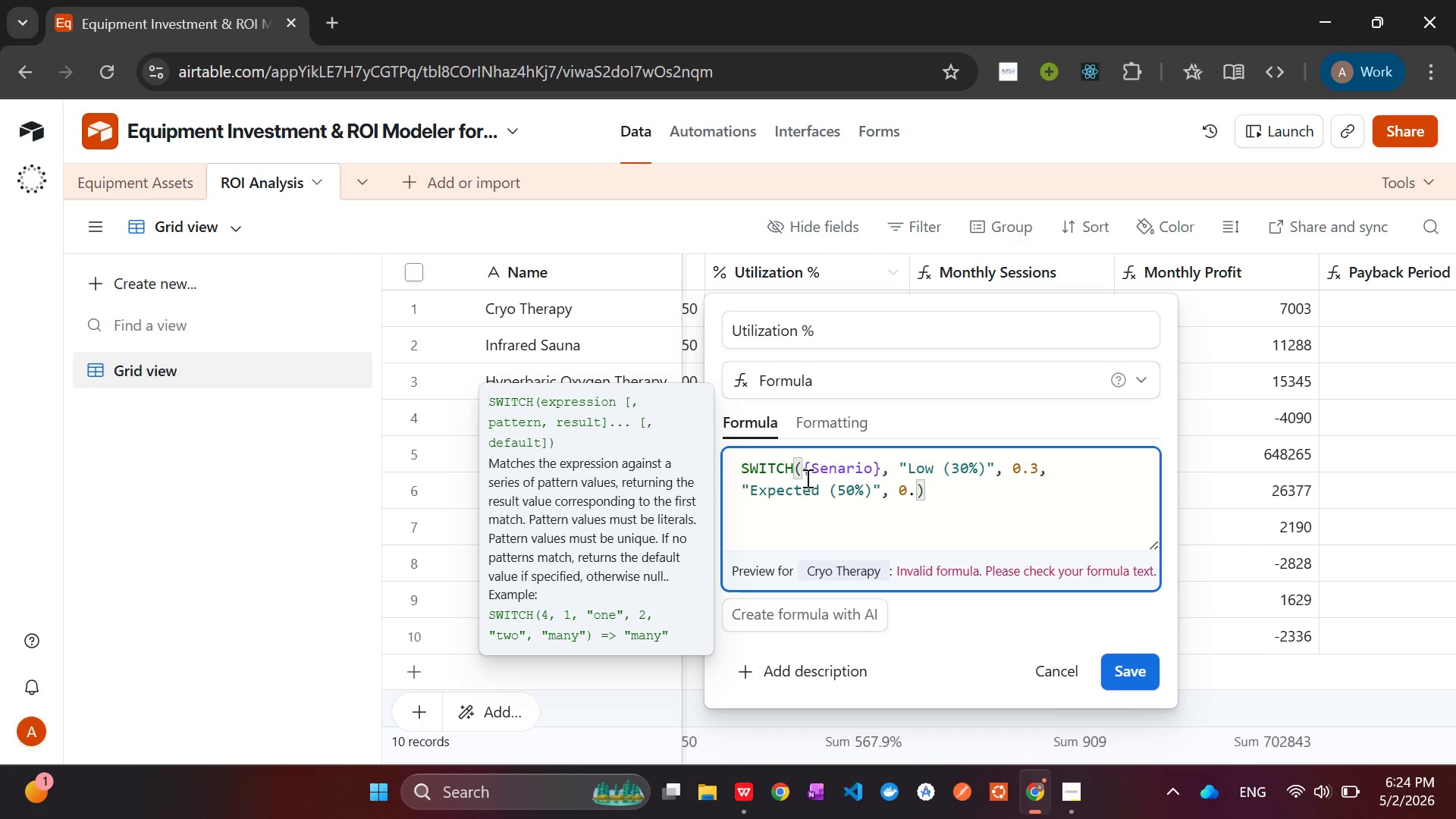 
key(5)
 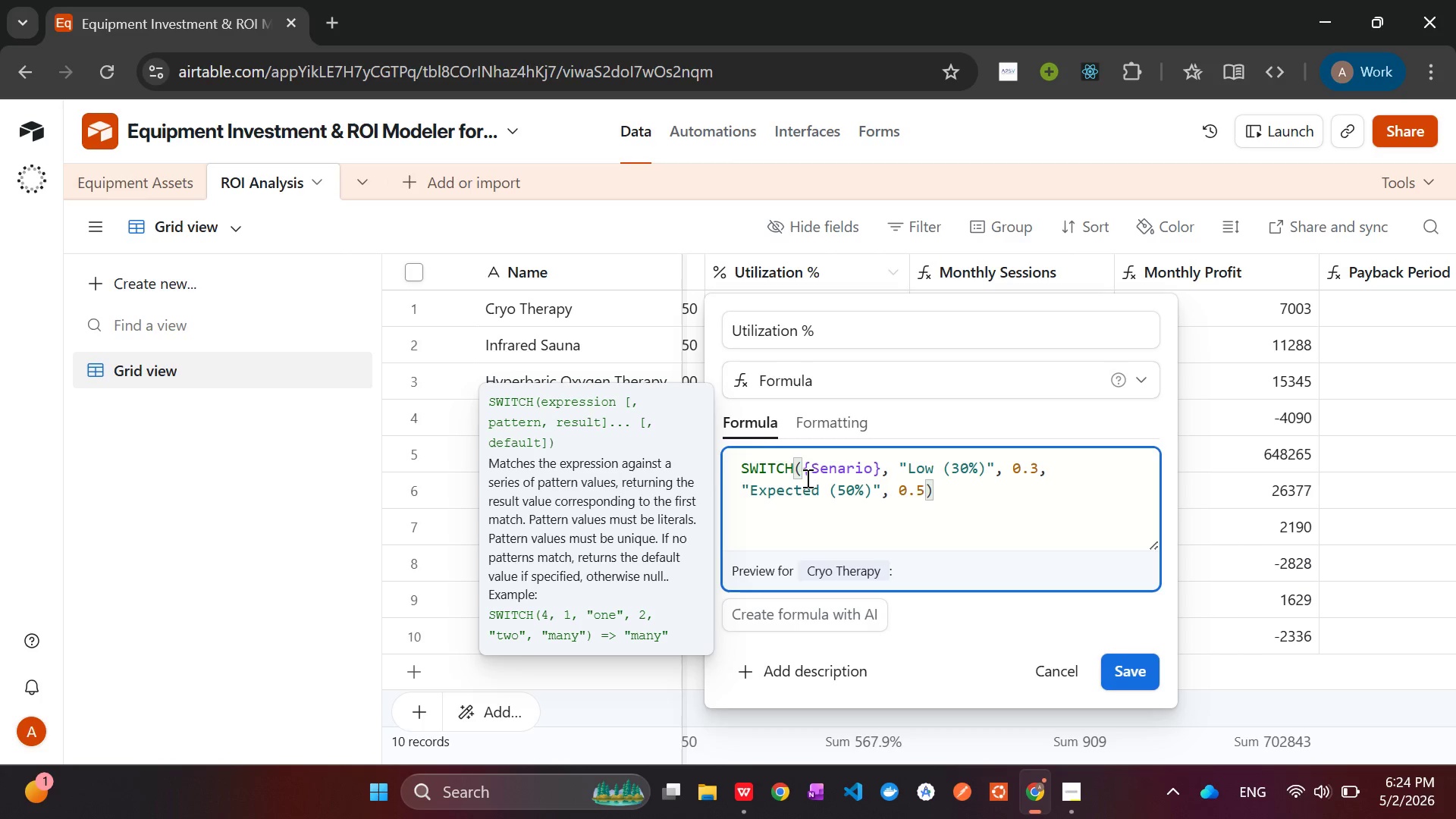 
wait(5.14)
 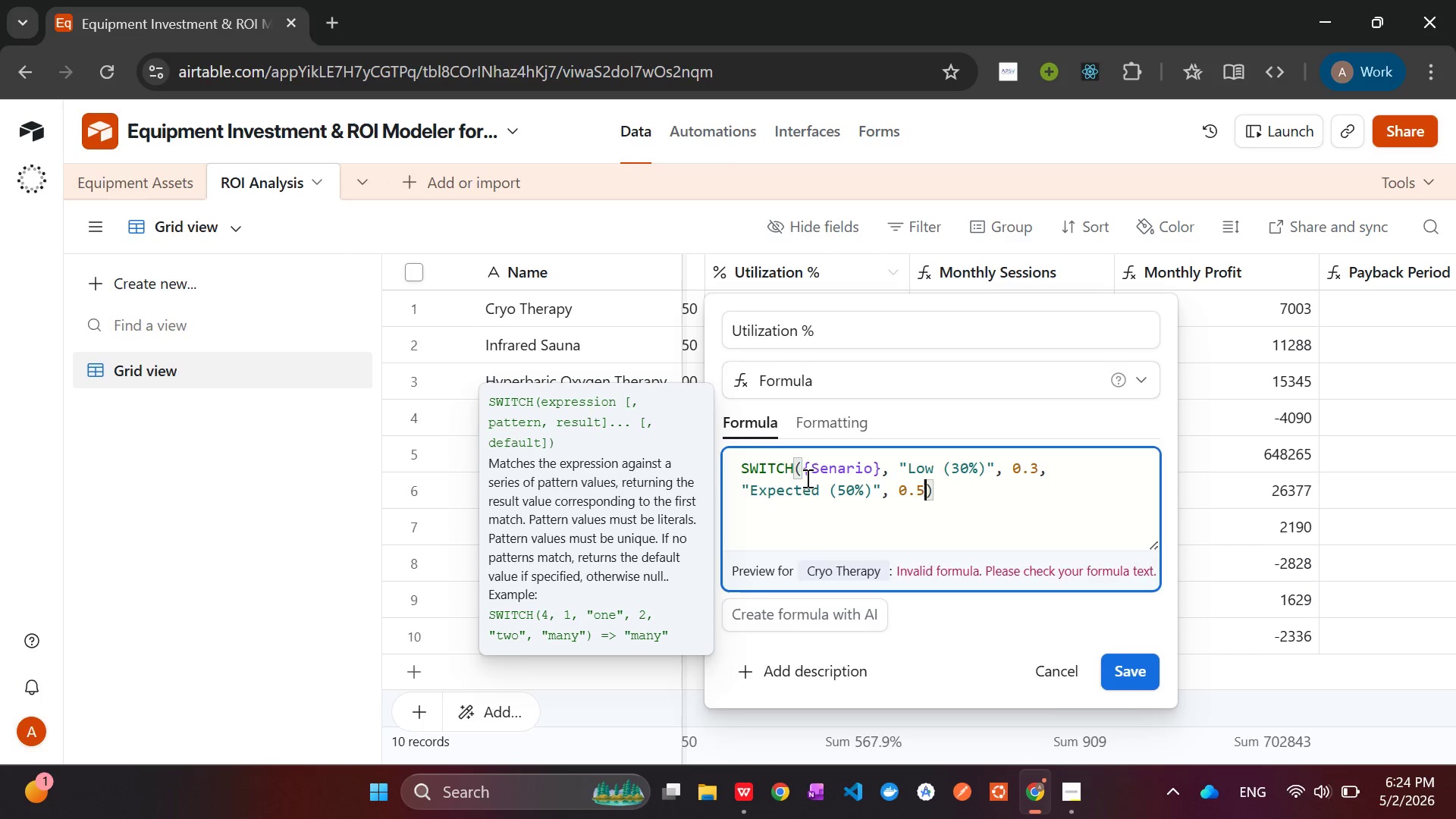 
type(, Target)
 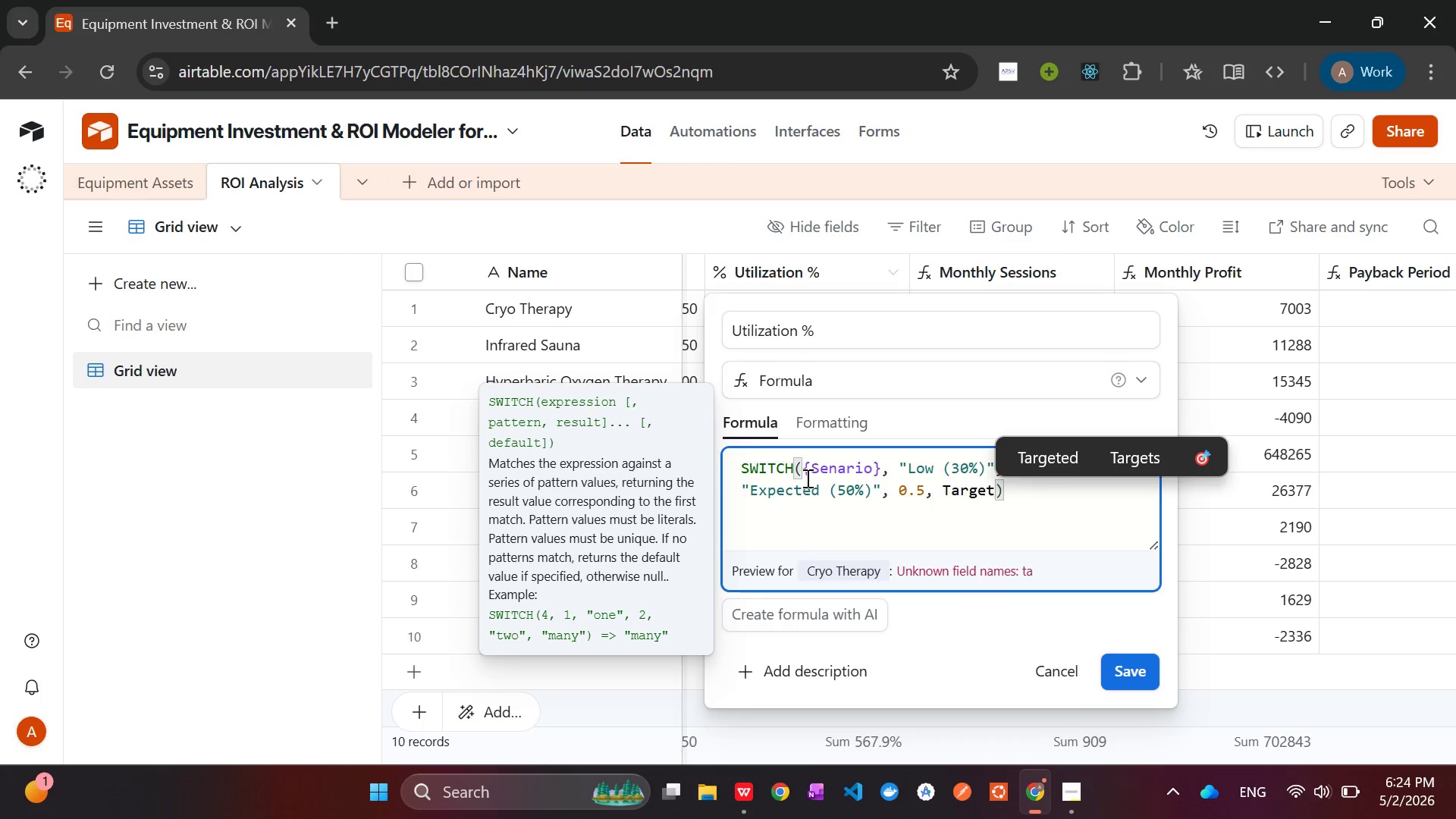 
key(ArrowLeft)
 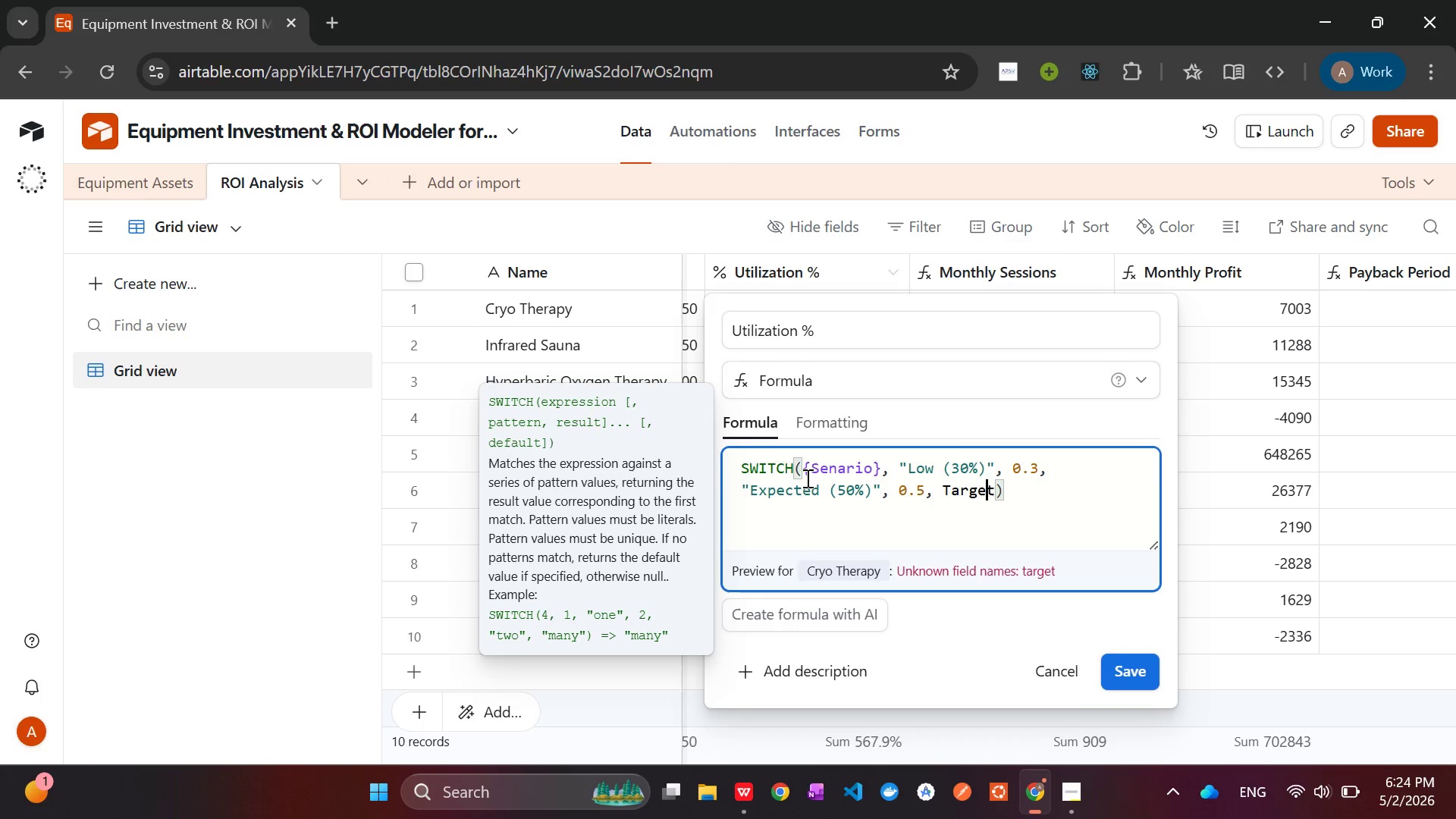 
key(ArrowLeft)
 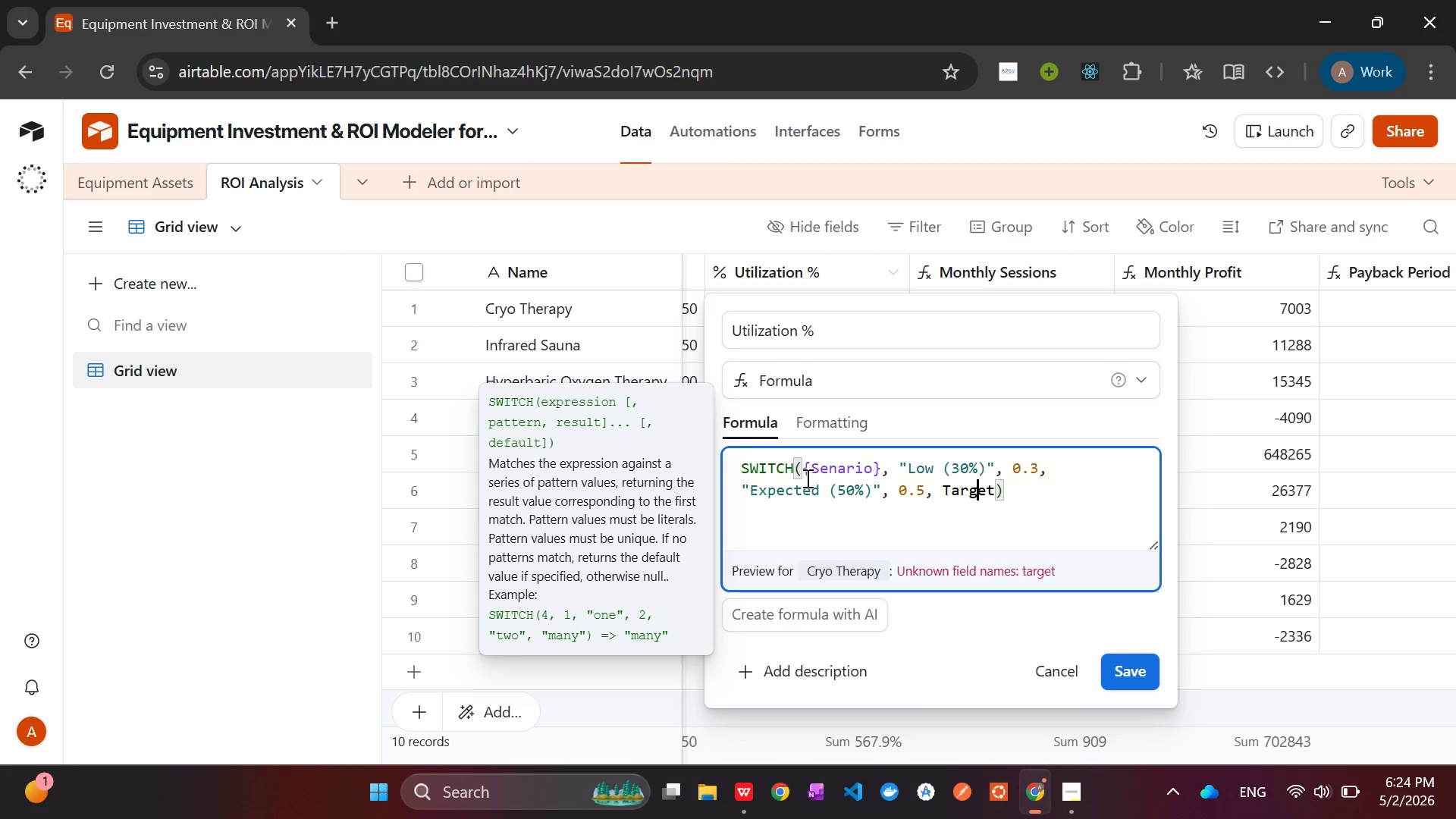 
key(ArrowLeft)
 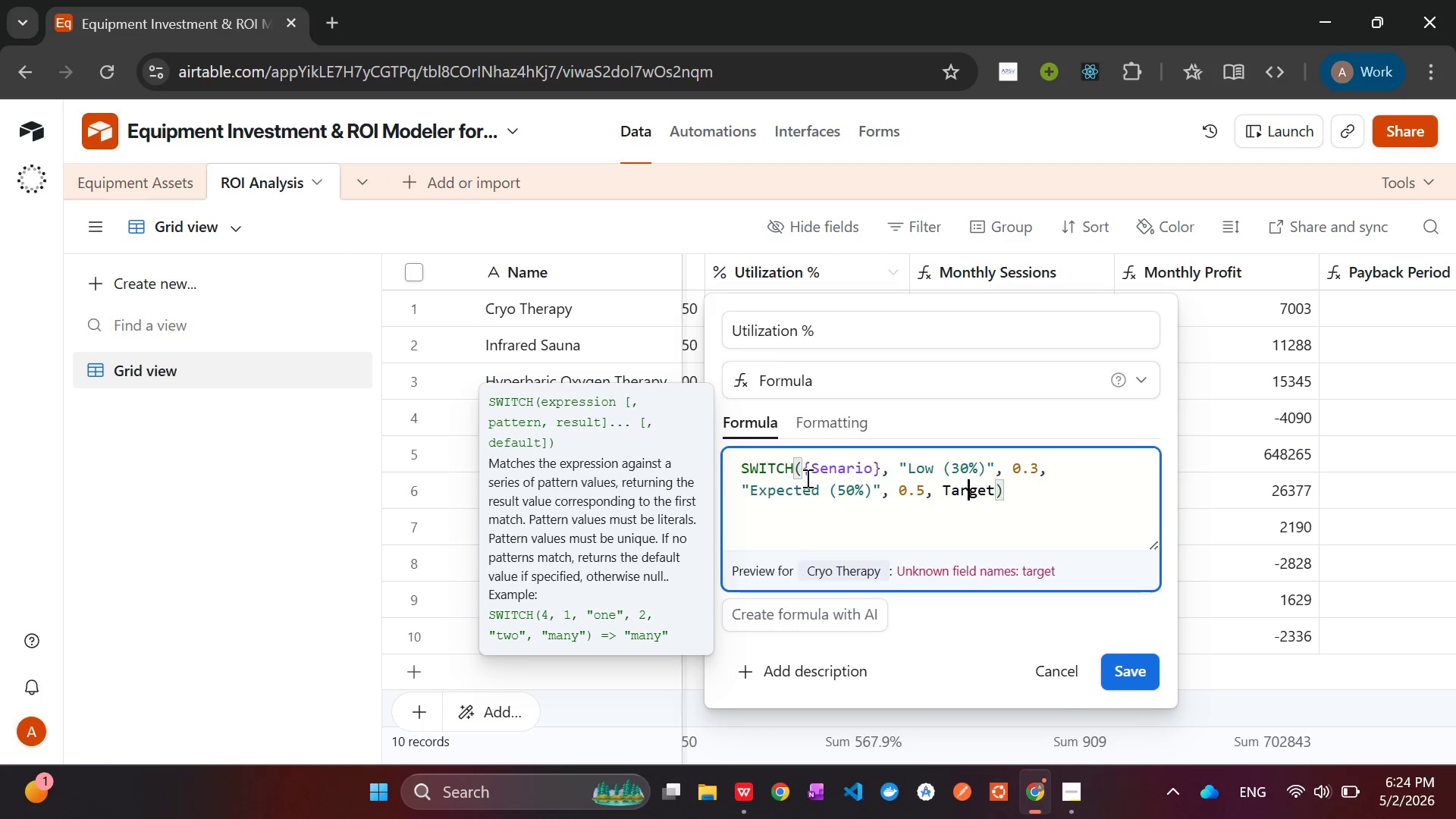 
key(ArrowLeft)
 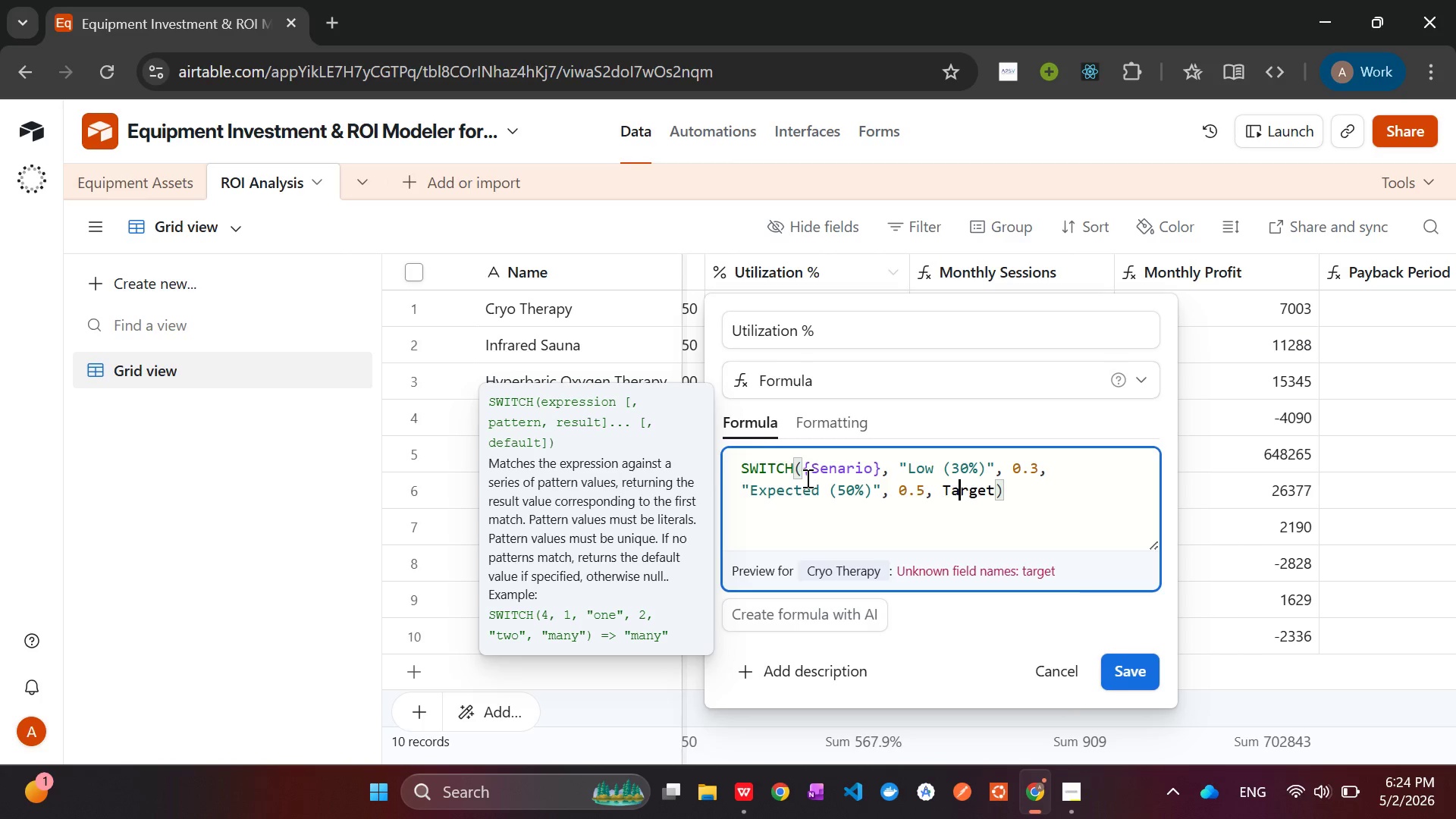 
key(ArrowLeft)
 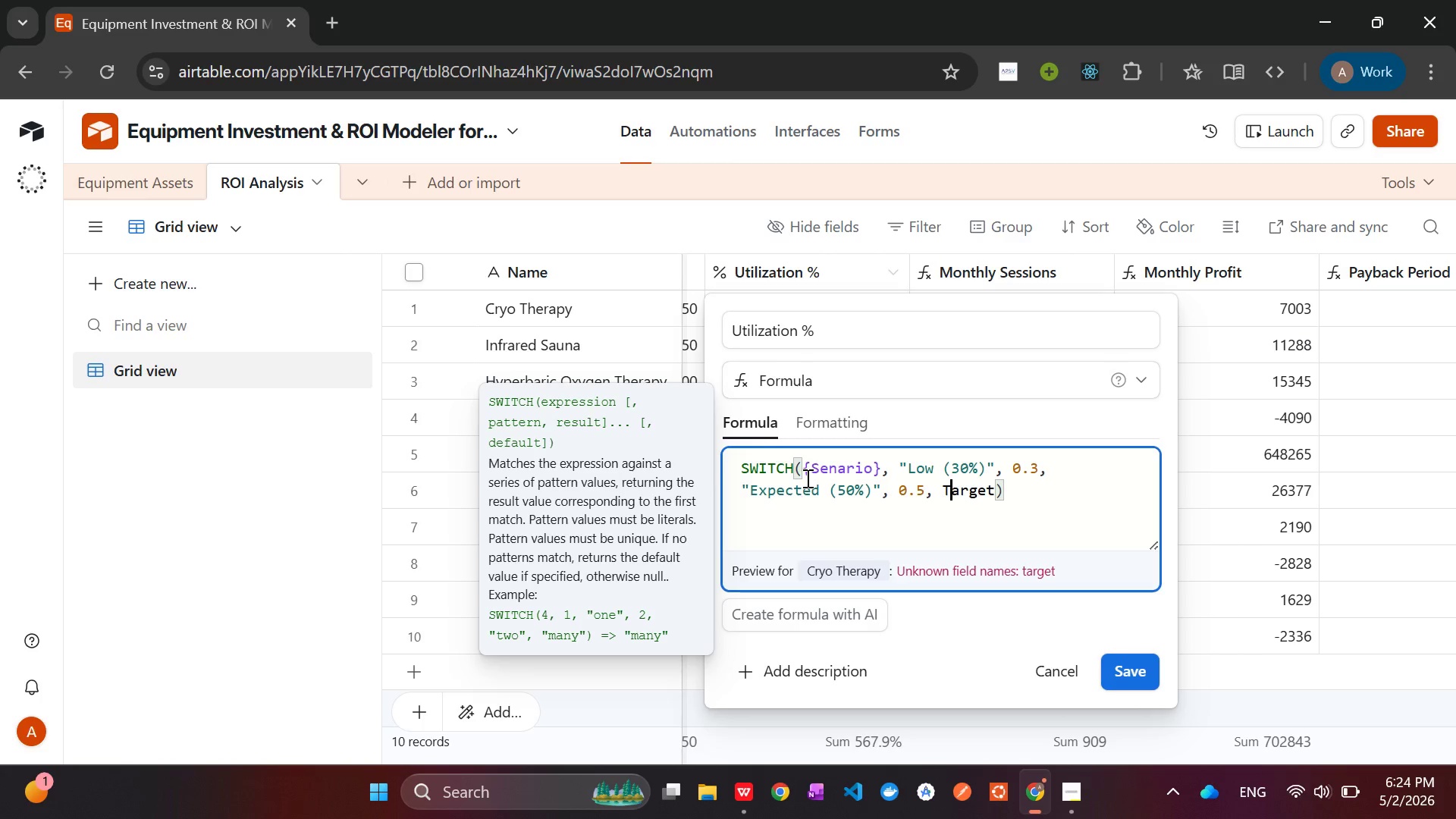 
key(ArrowLeft)
 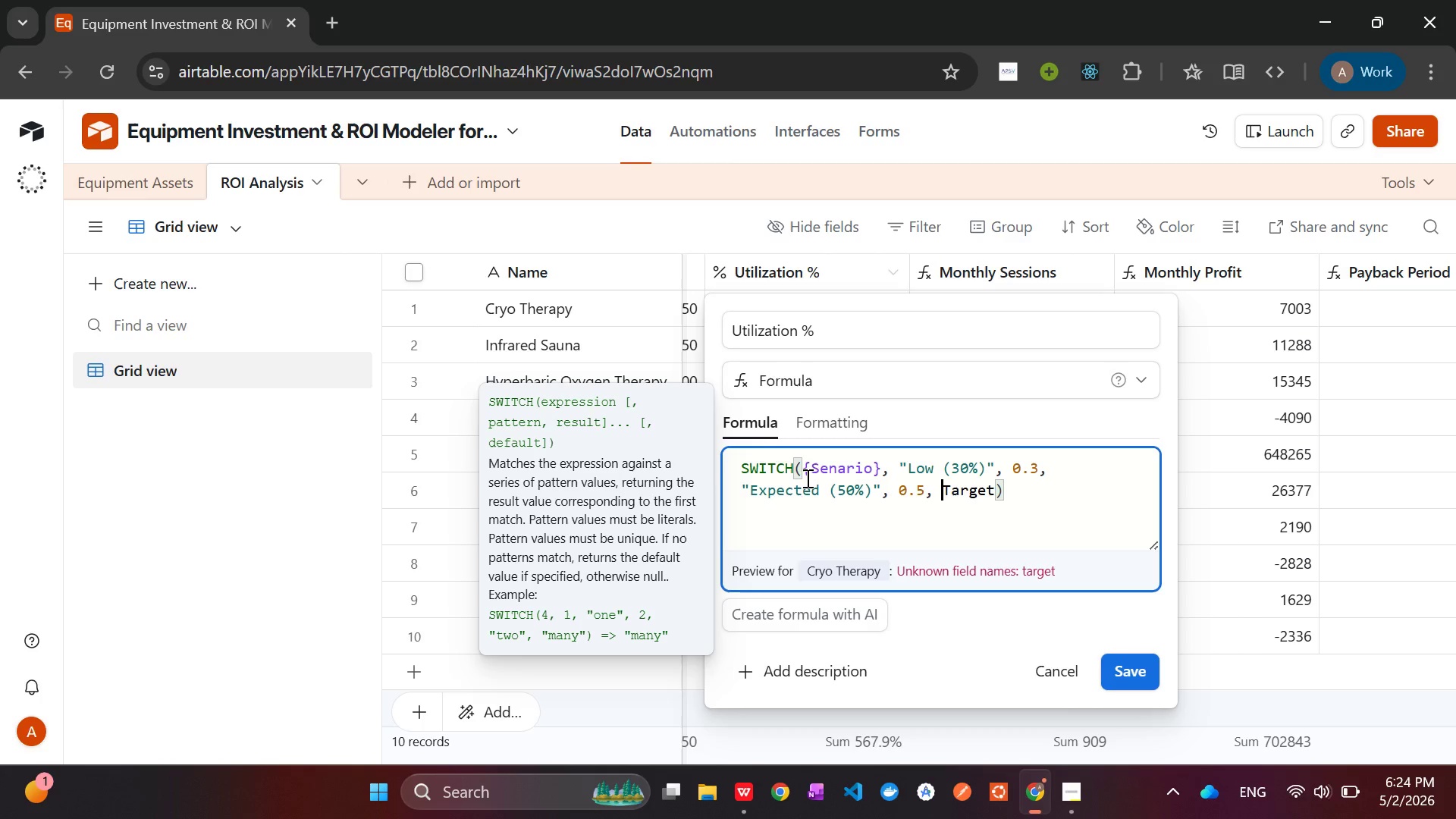 
key(Shift+Quote)
 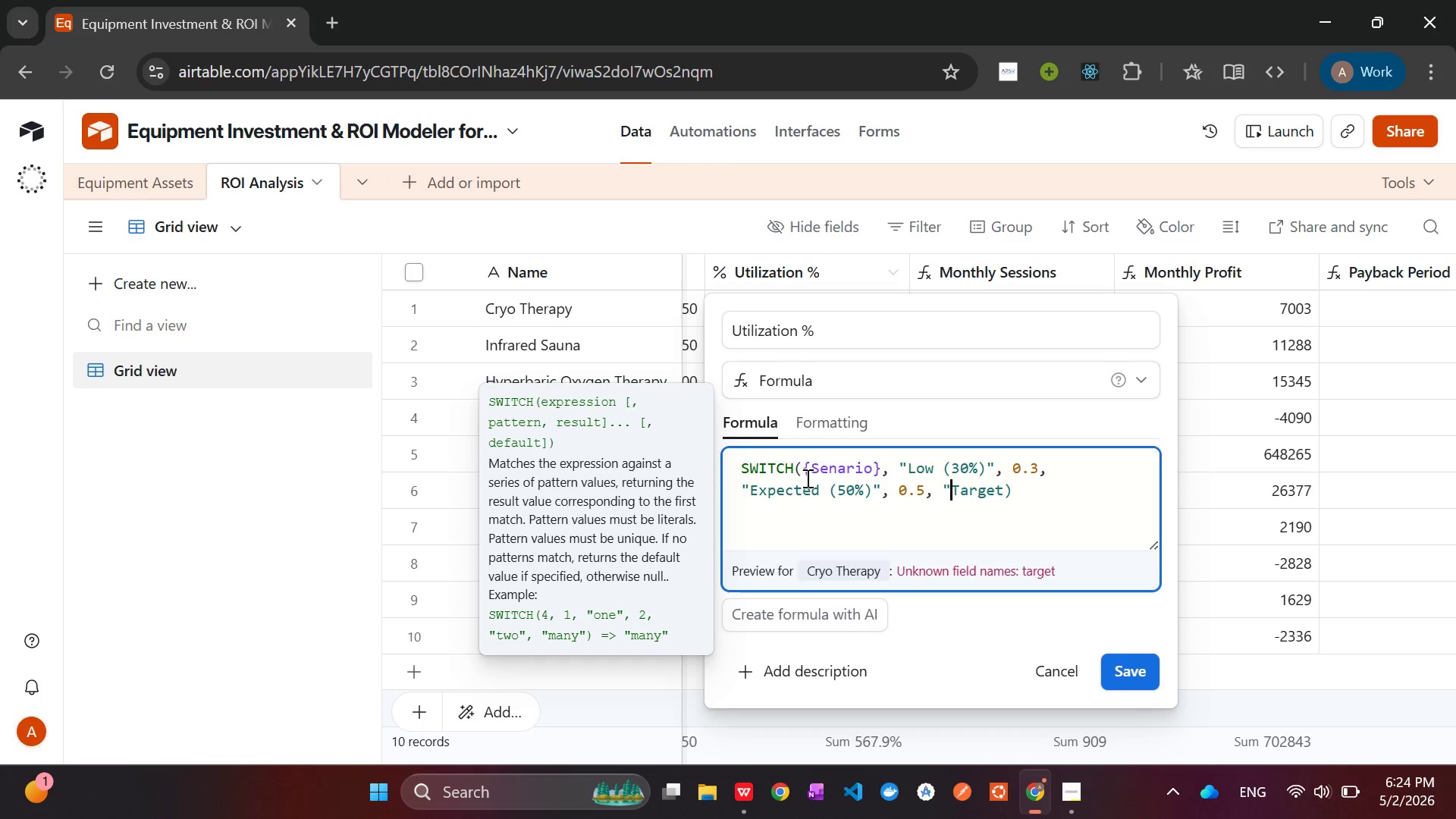 
hold_key(key=ArrowRight, duration=0.7)
 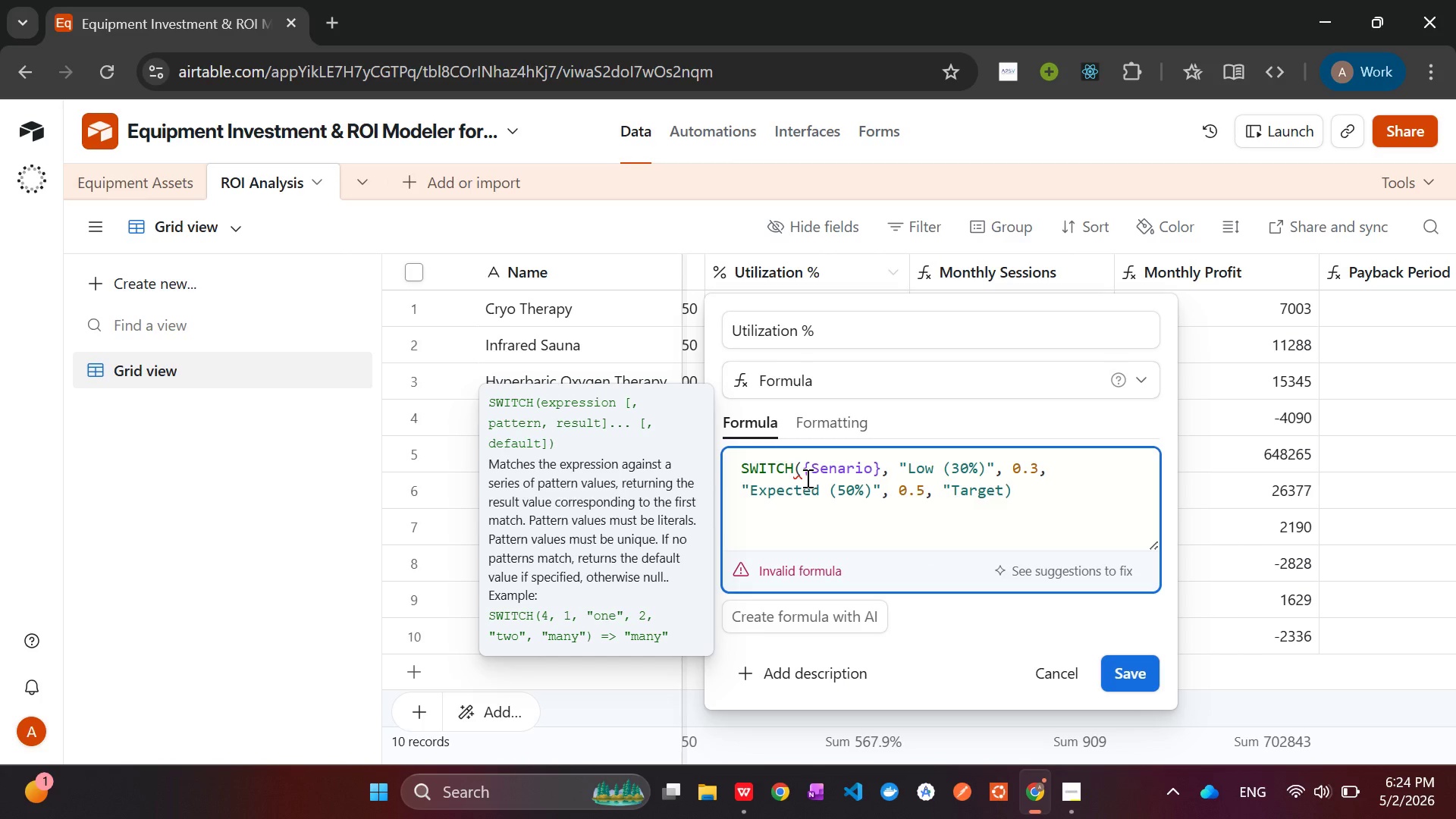 
type( (80)))
 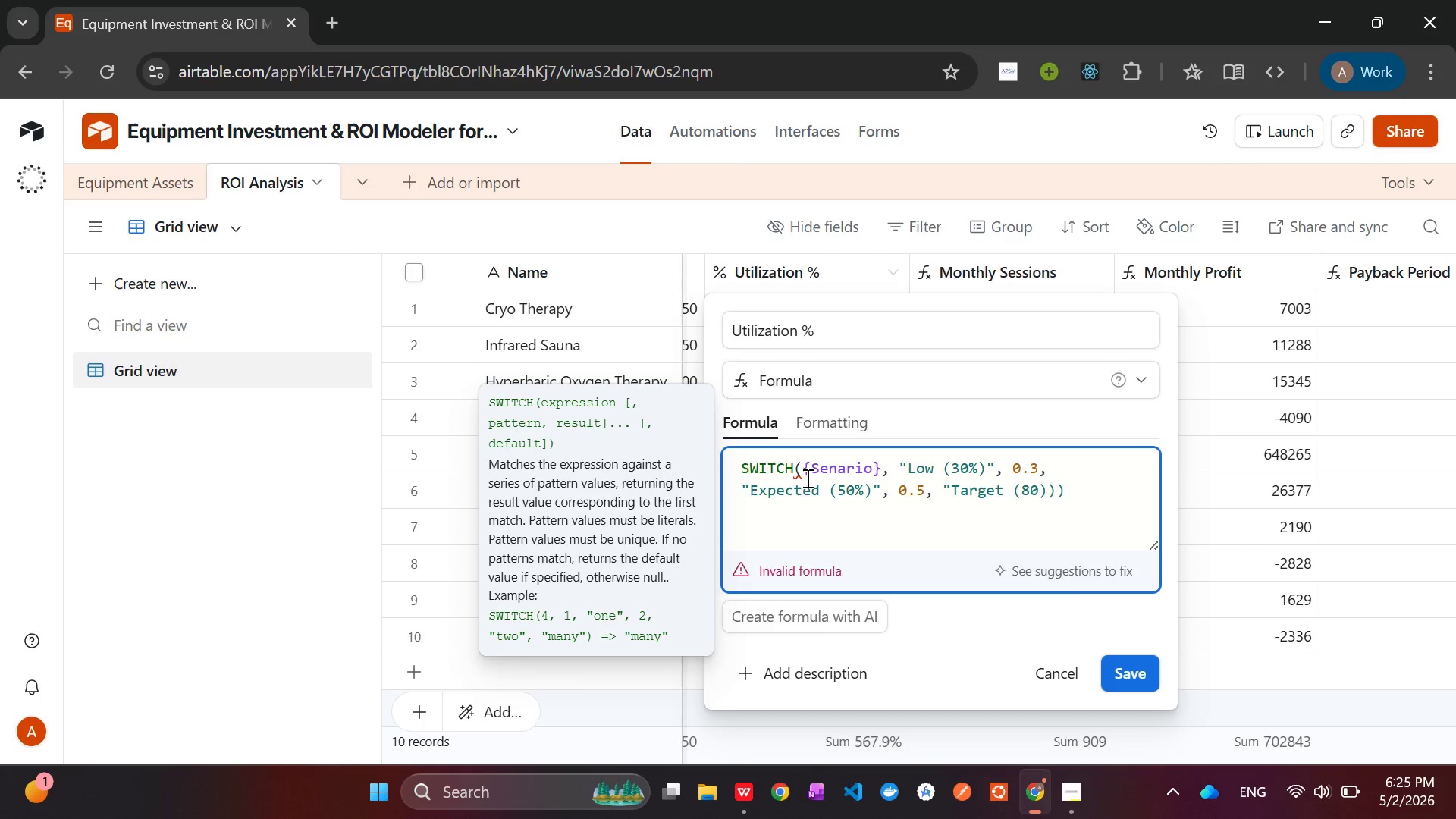 
key(ArrowLeft)
 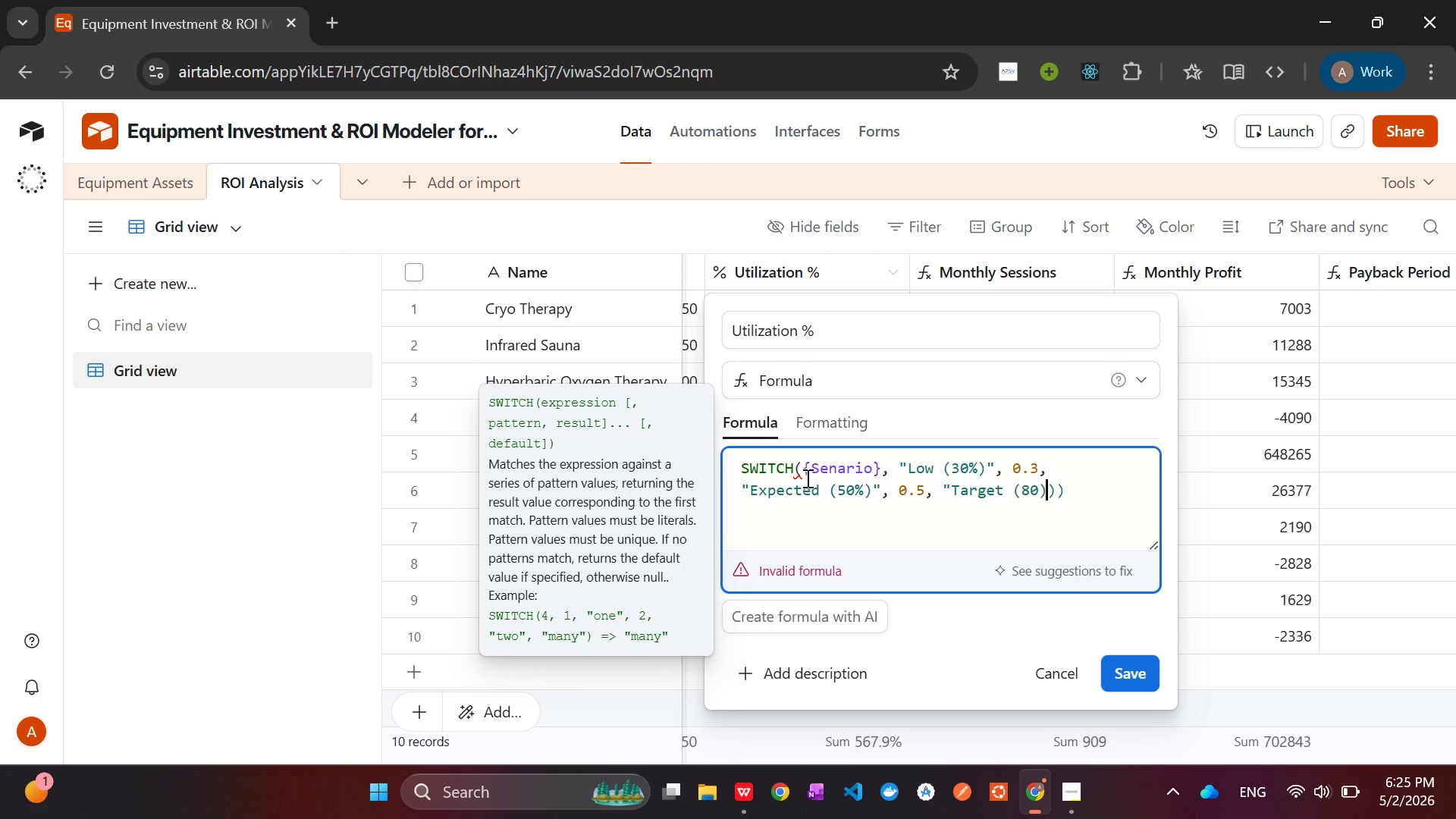 
key(ArrowLeft)